 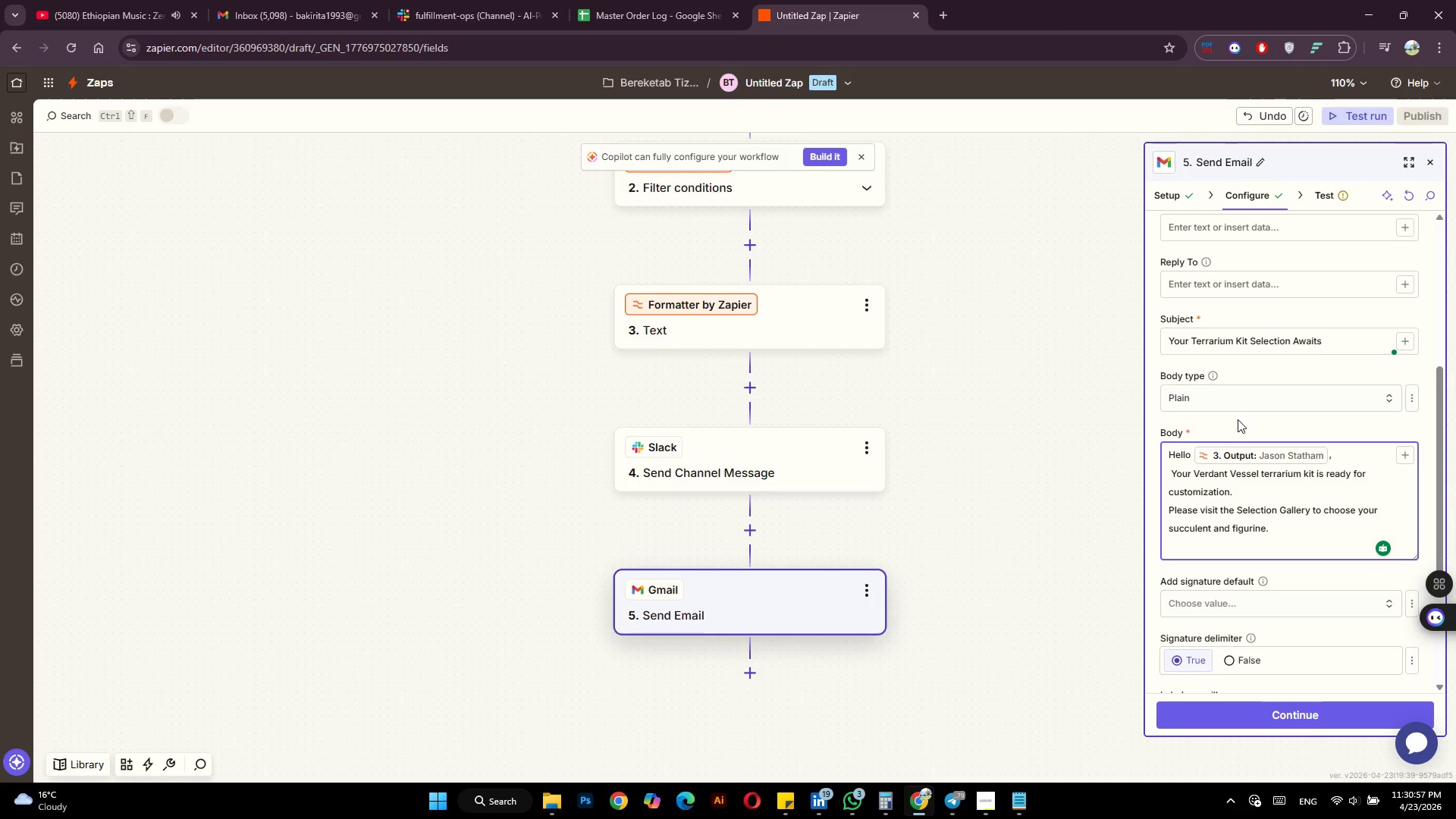 
key(Enter)
 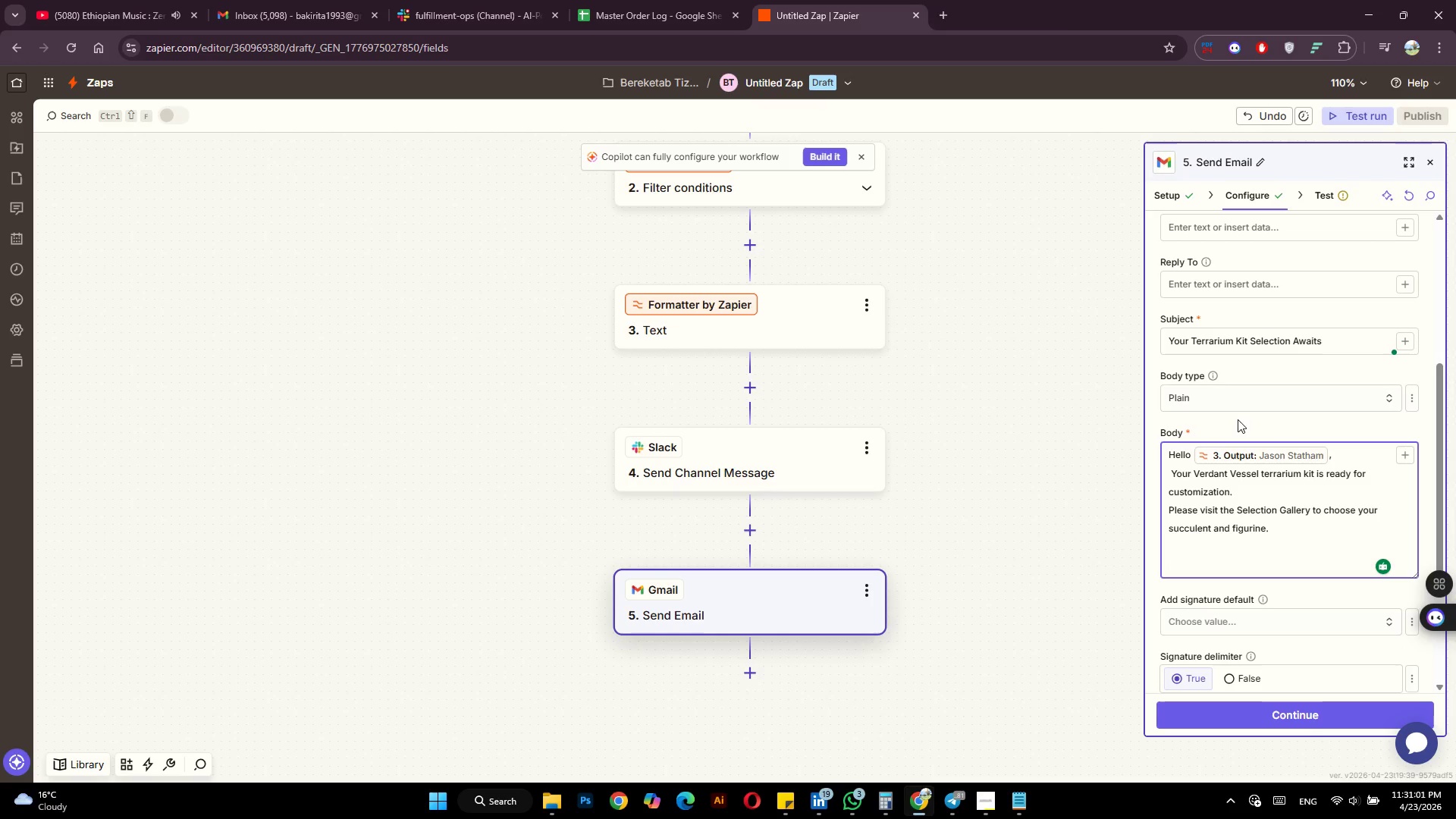 
type([Selection Gallery Link])
 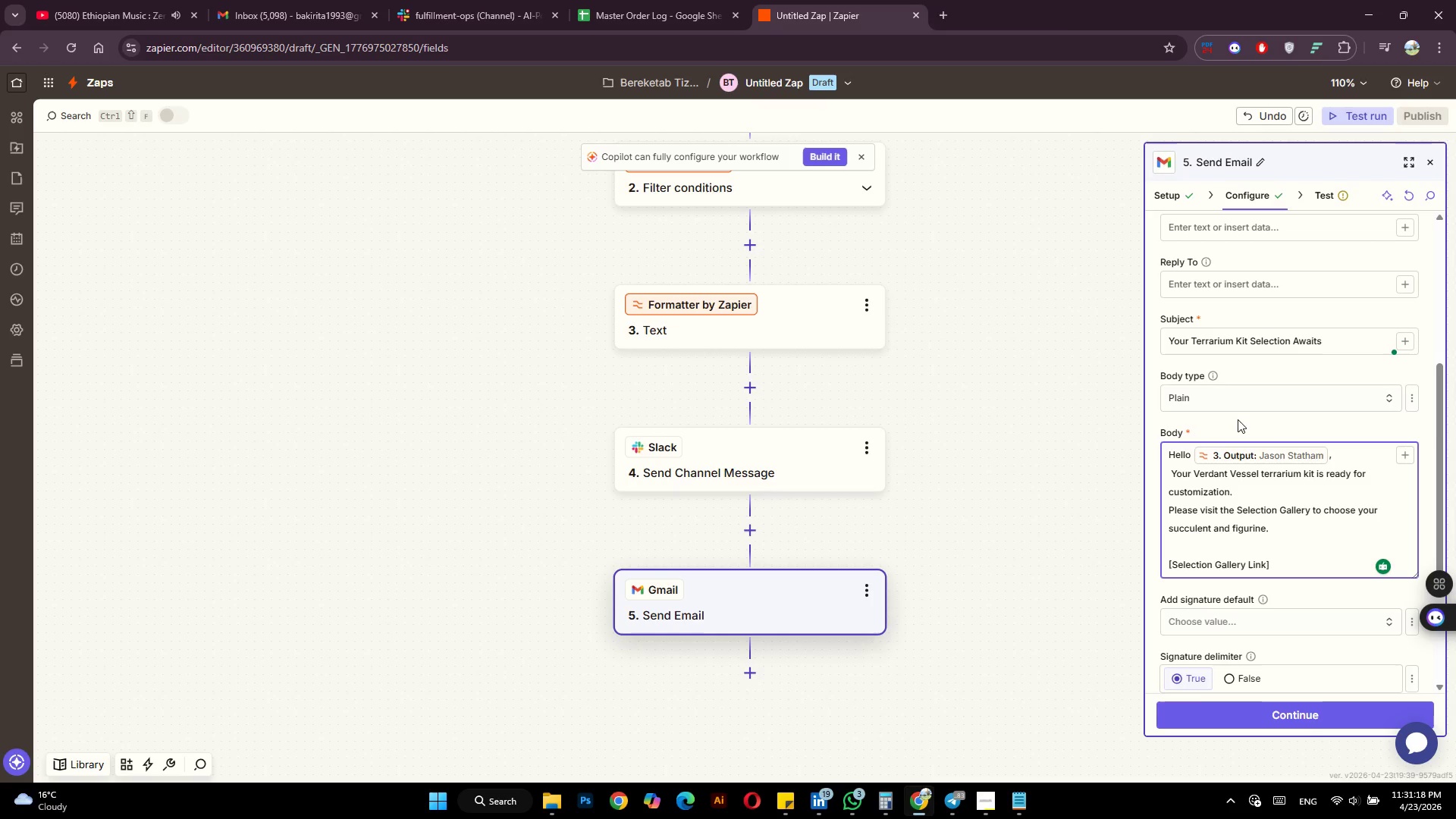 
wait(11.56)
 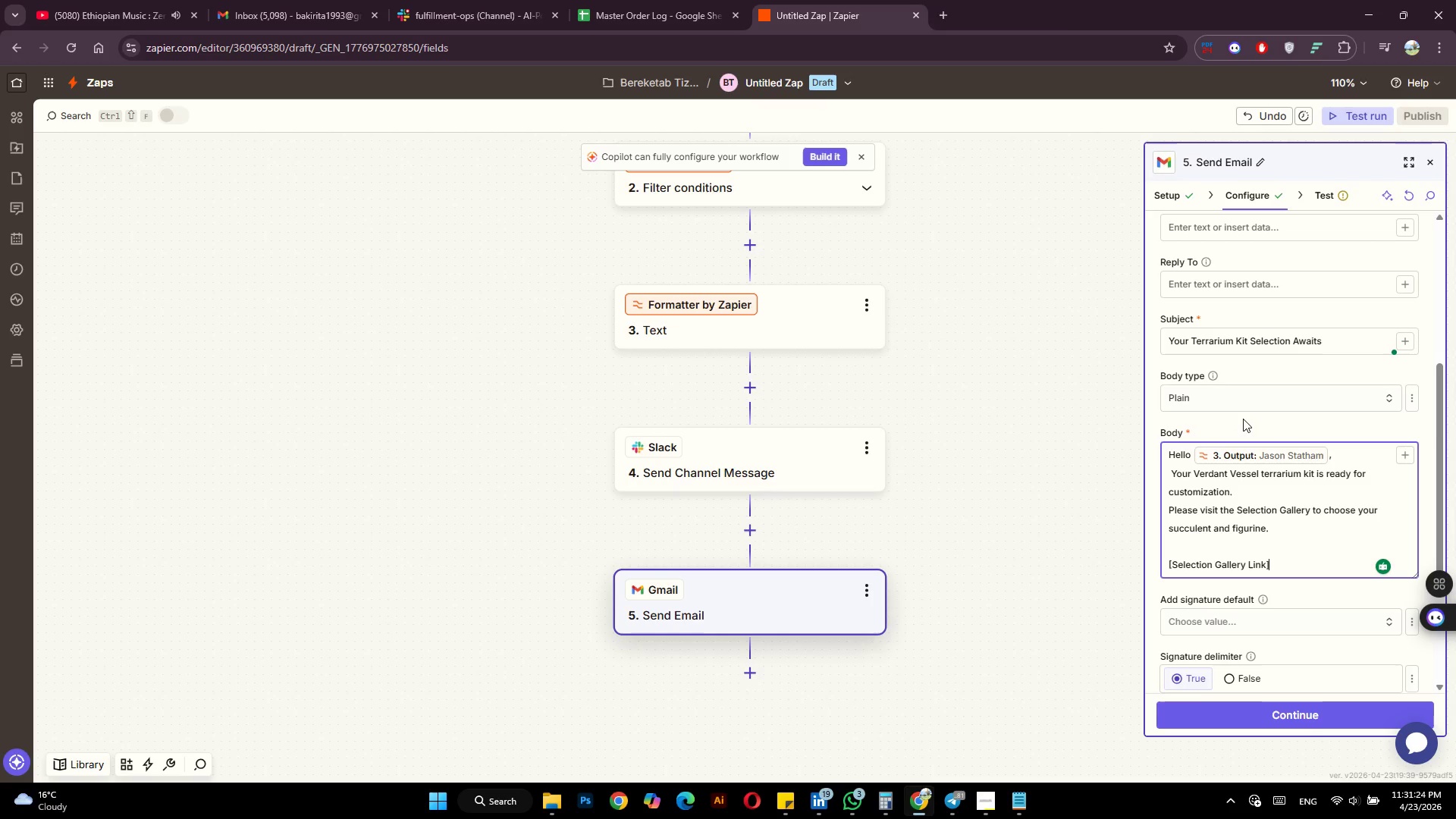 
key(VolumeDown)
 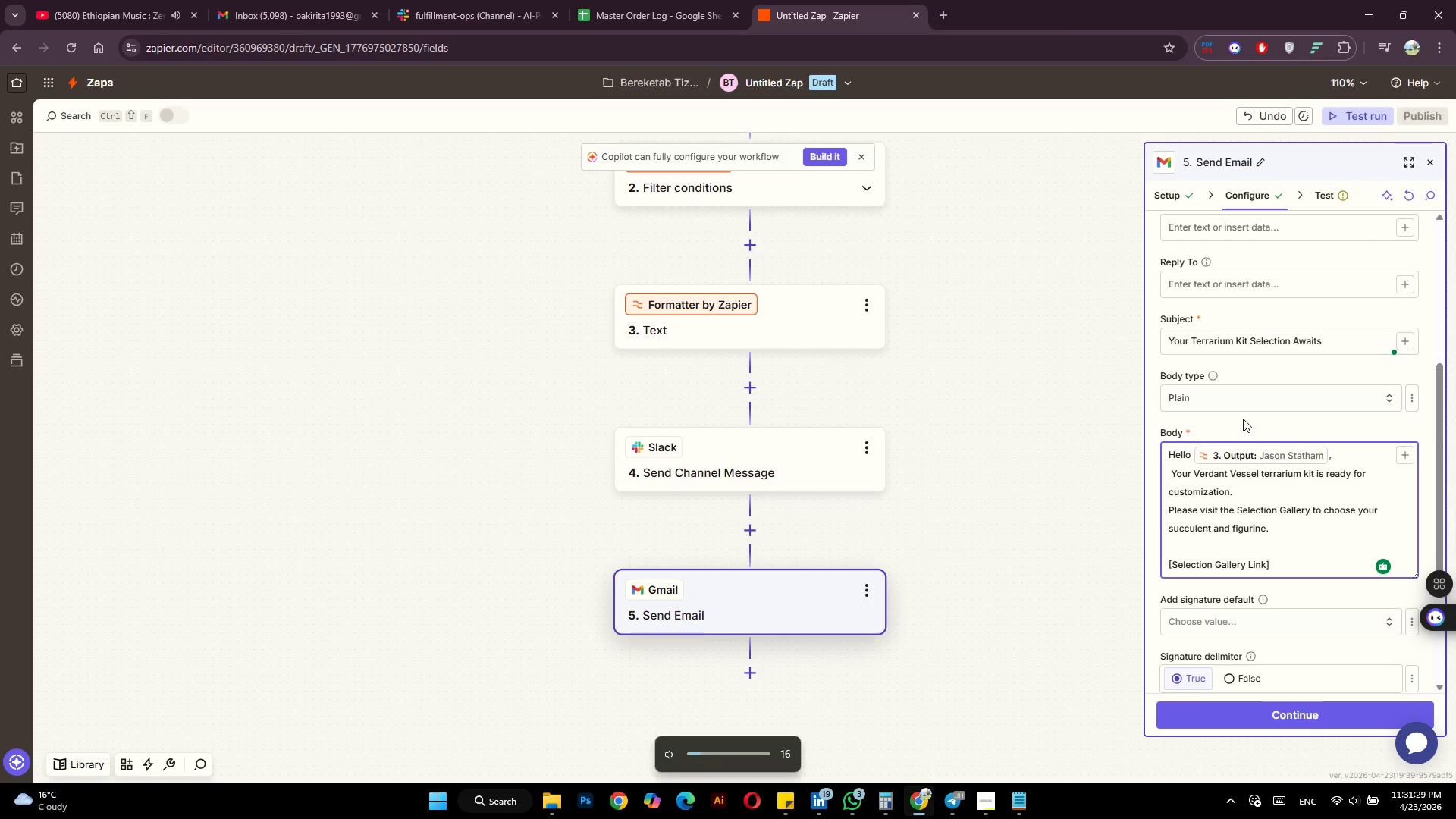 
key(VolumeDown)
 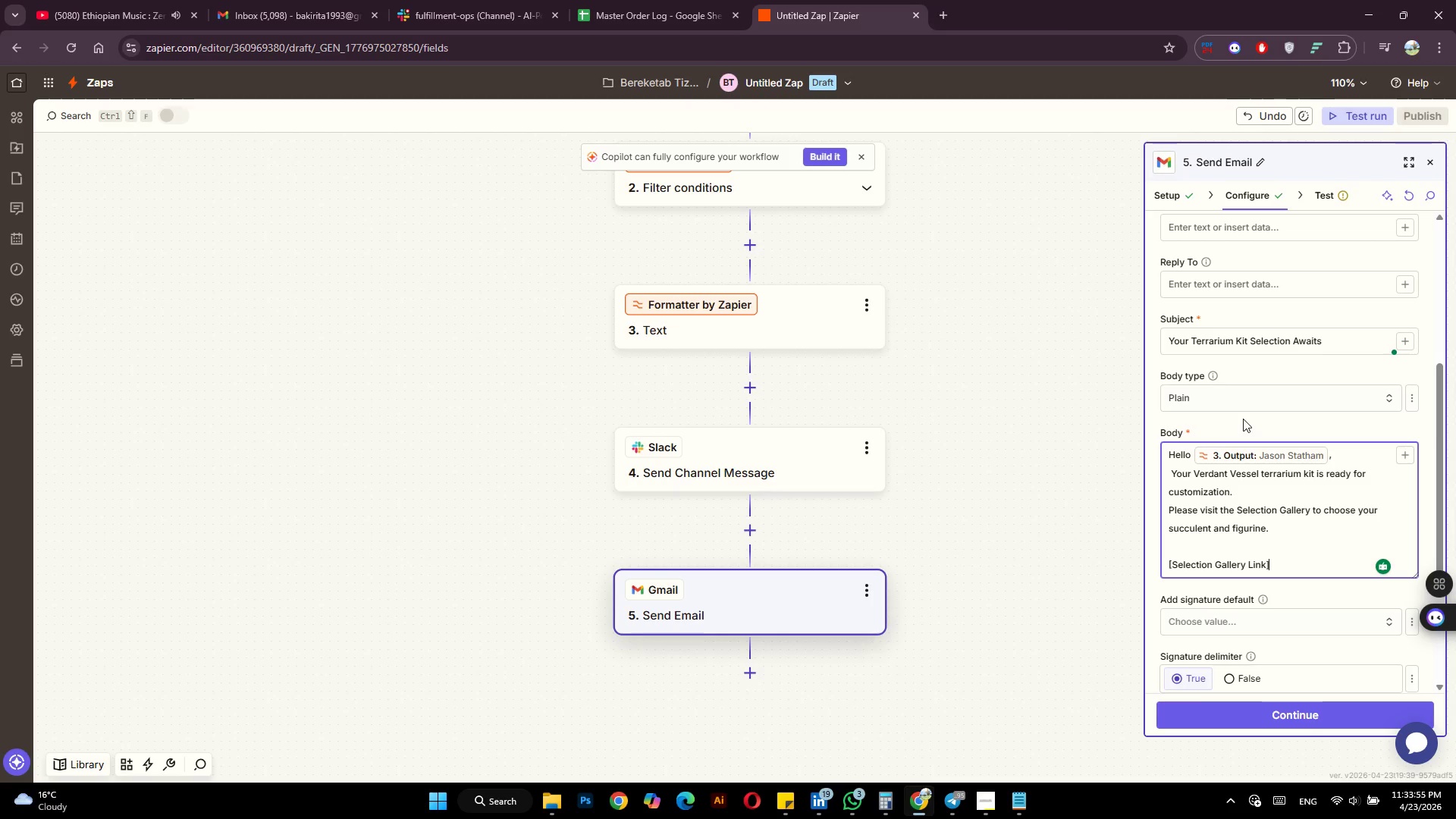 
wait(150.3)
 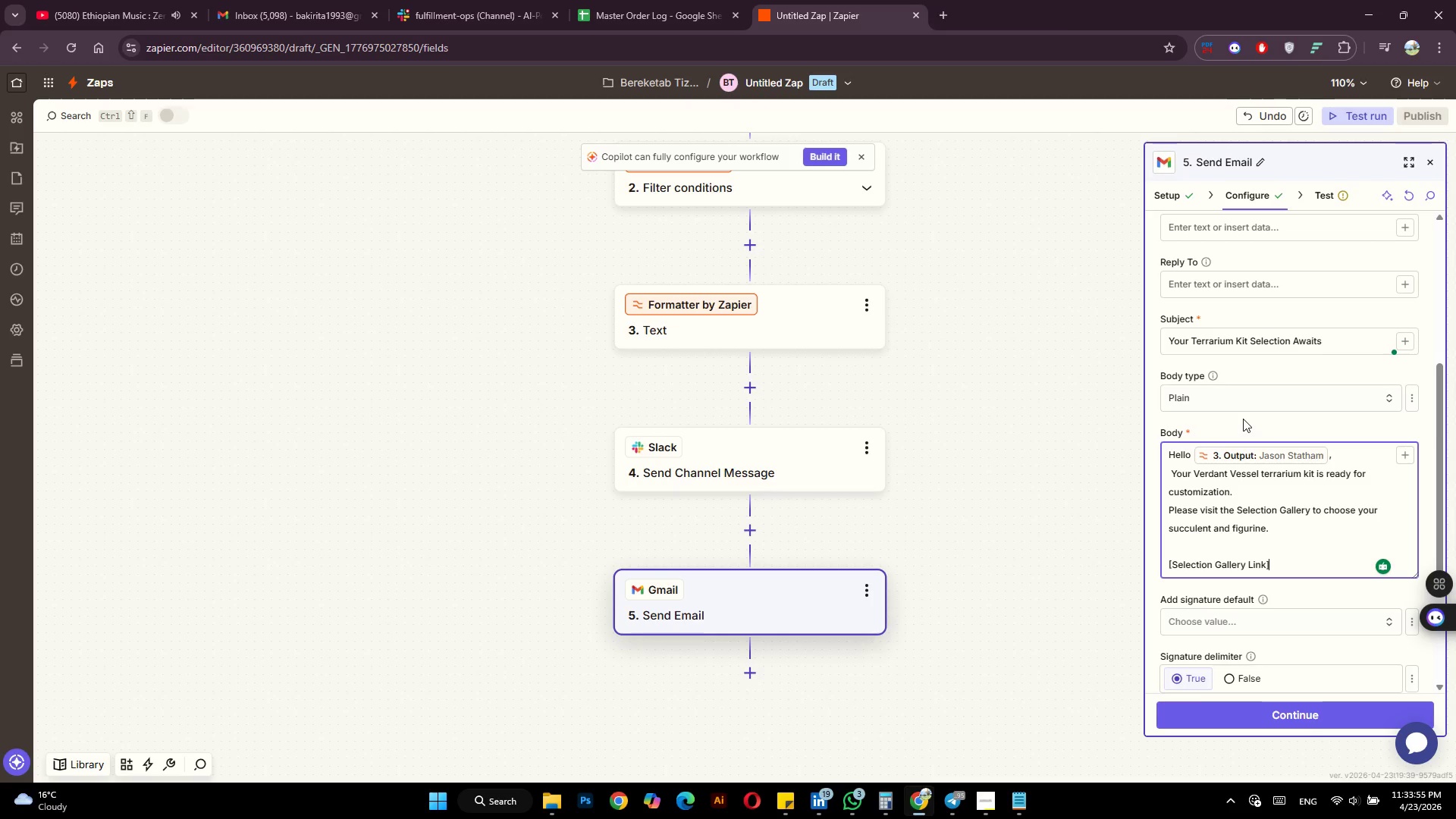 
scroll: coordinate [1271, 543], scroll_direction: down, amount: 3.0
 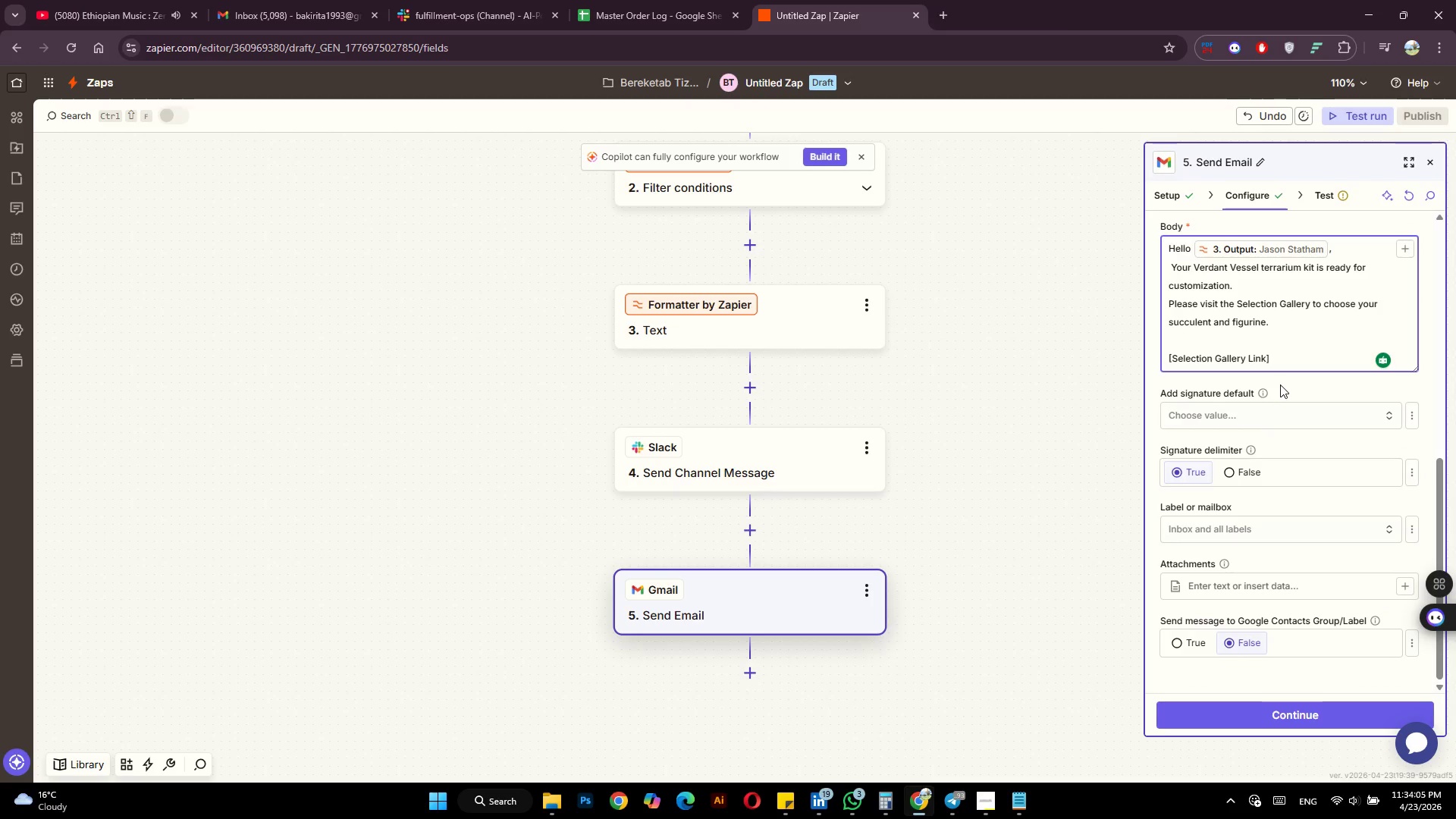 
wait(6.46)
 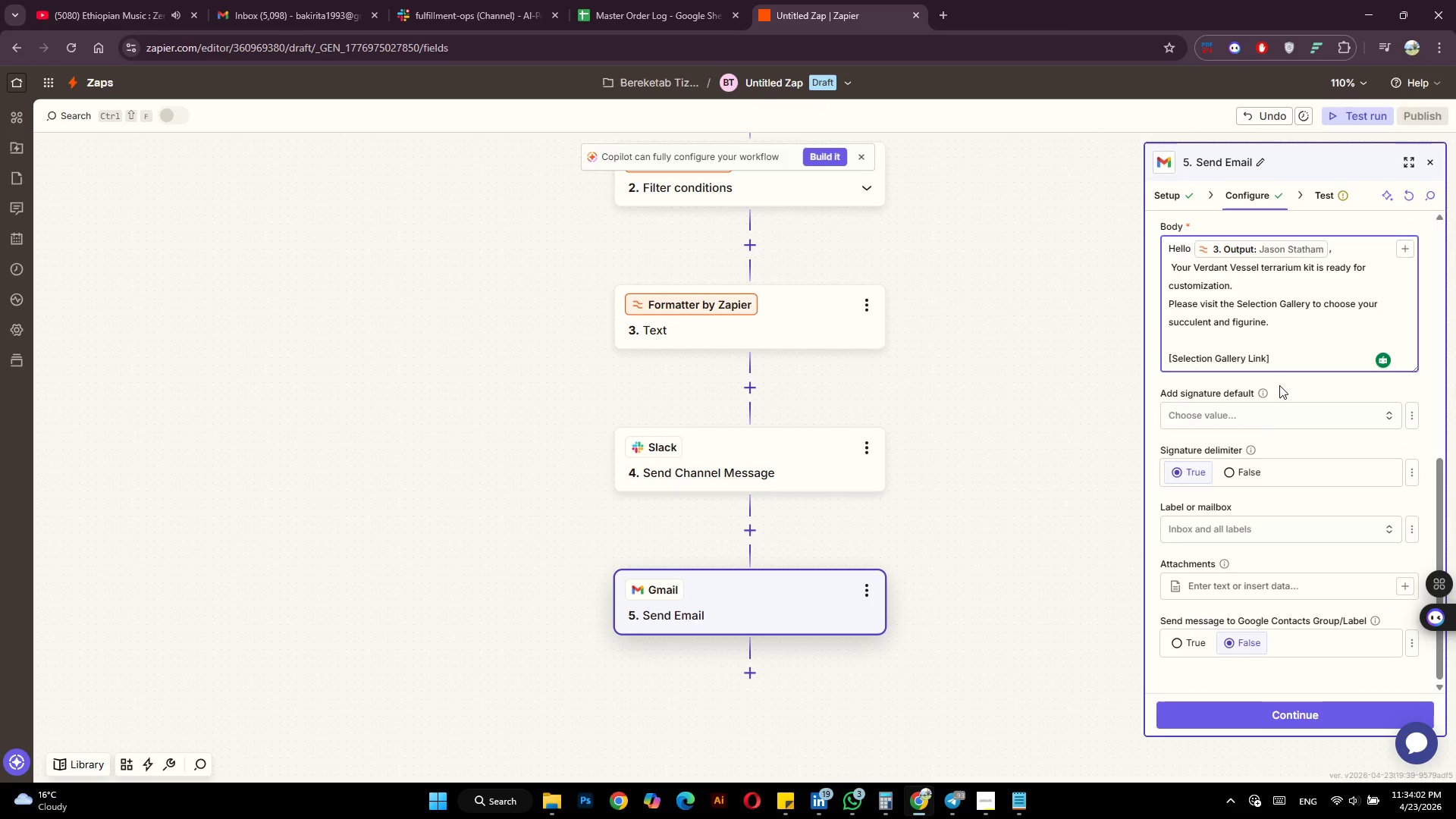 
key(Enter)
 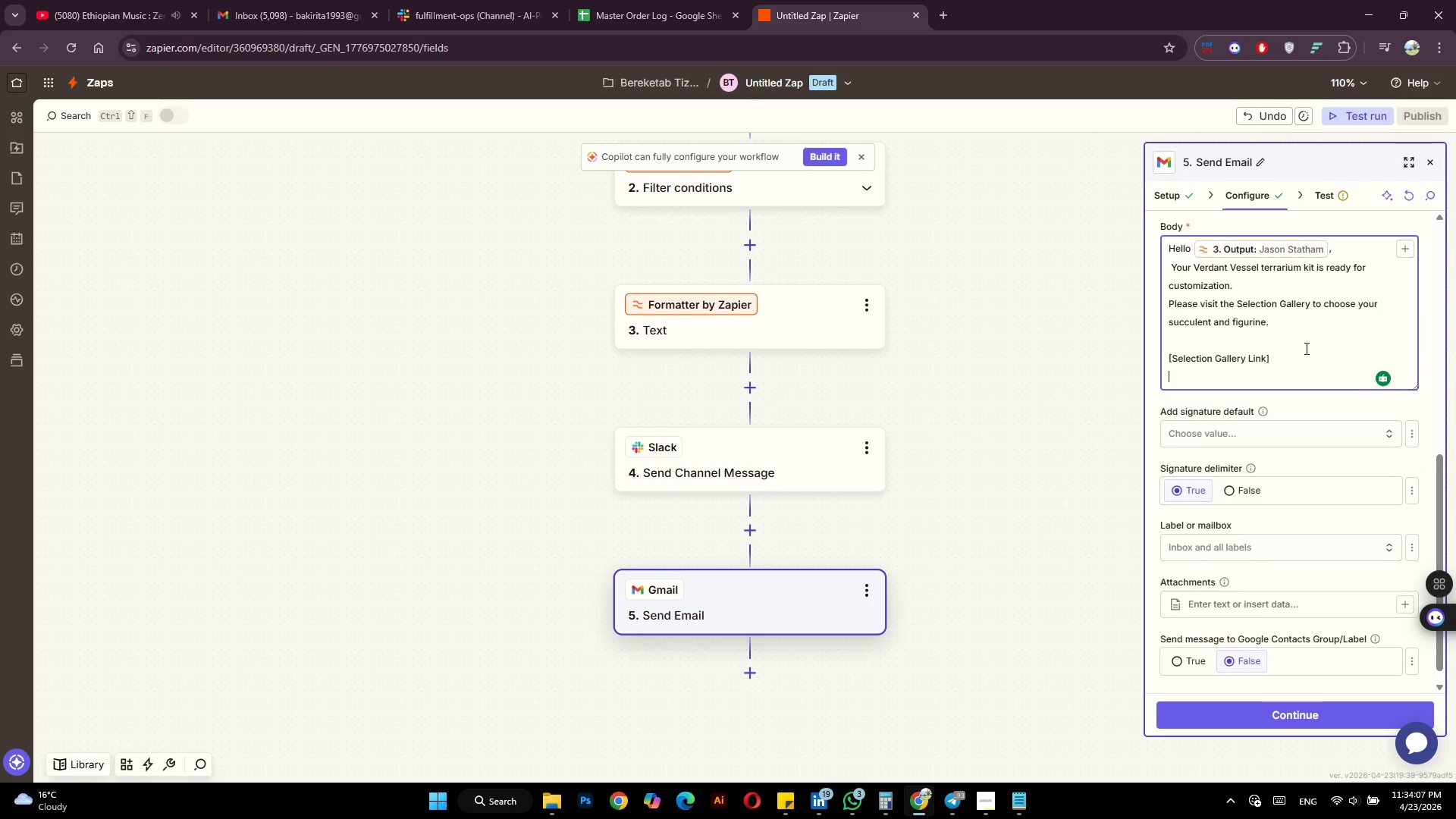 
key(Enter)
 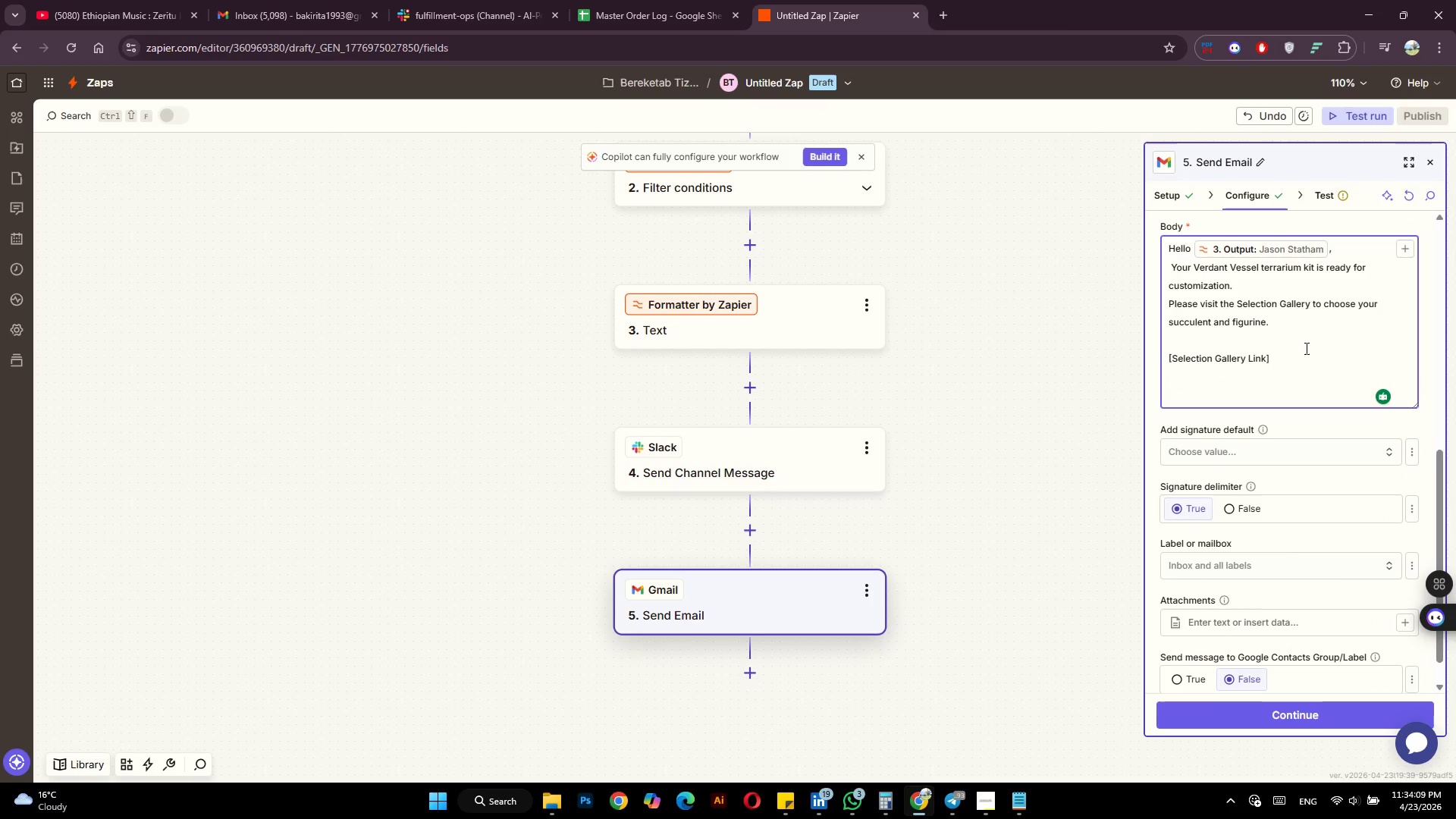 
type(Thank You,)
 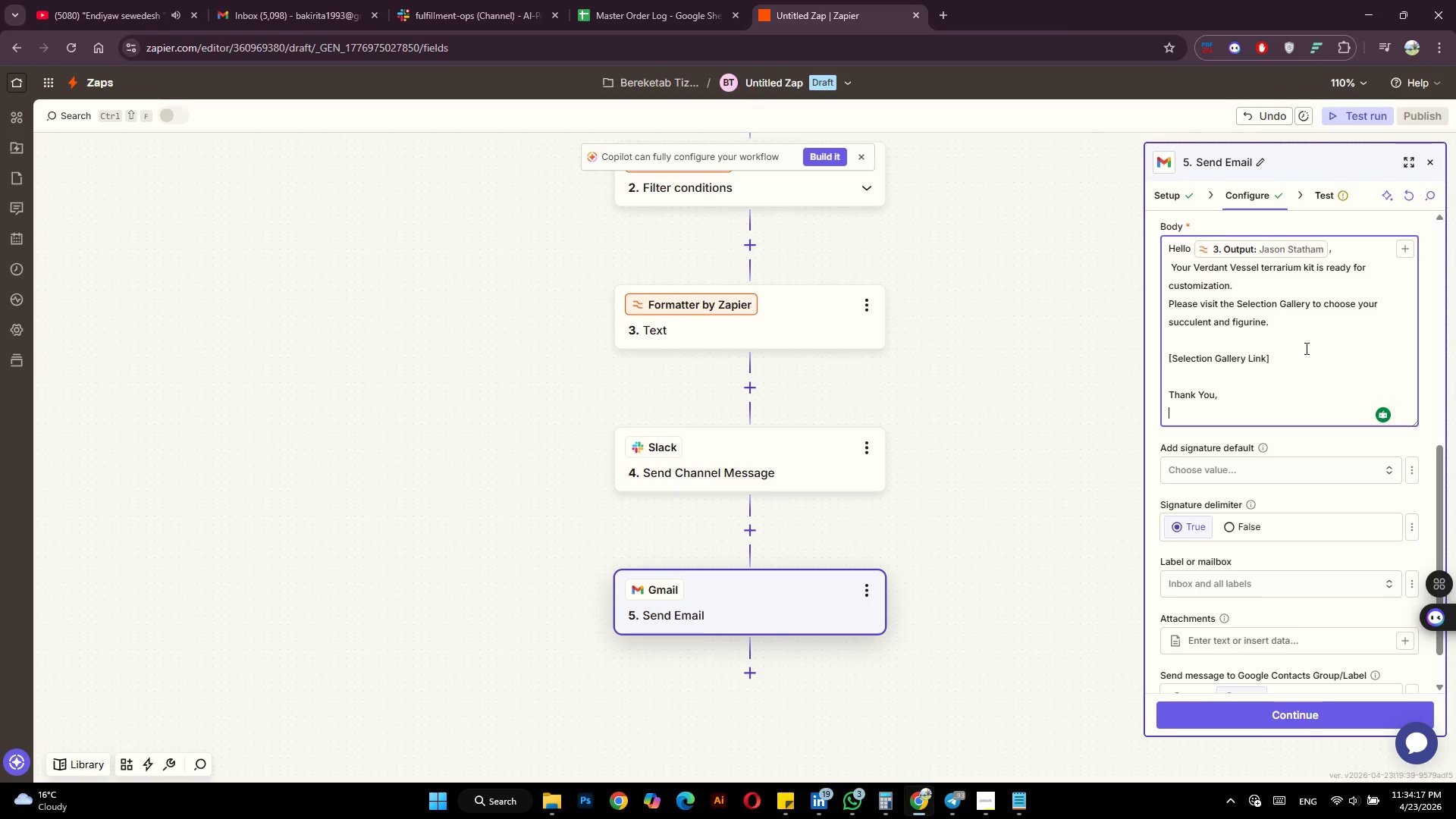 
 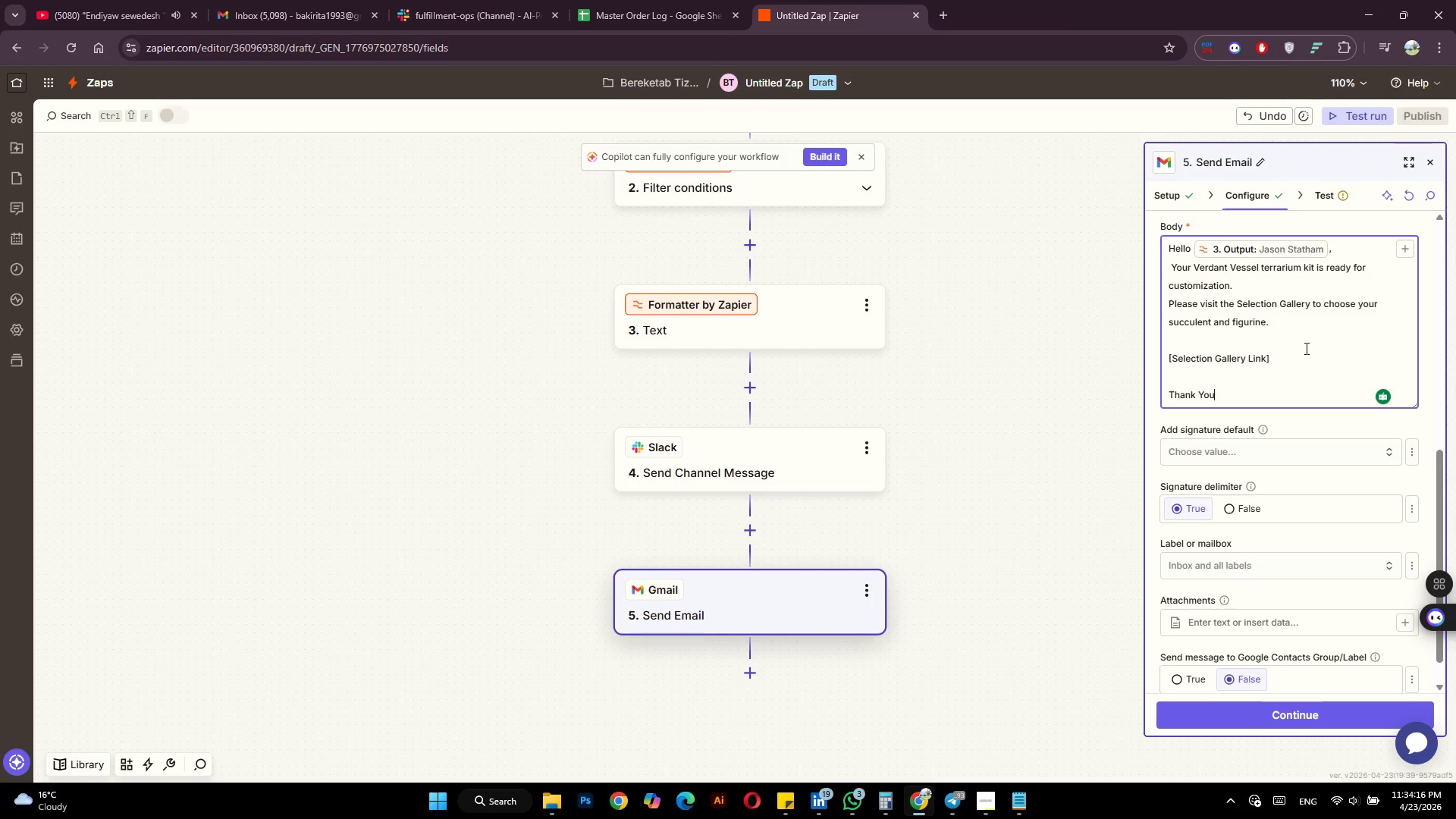 
key(Enter)
 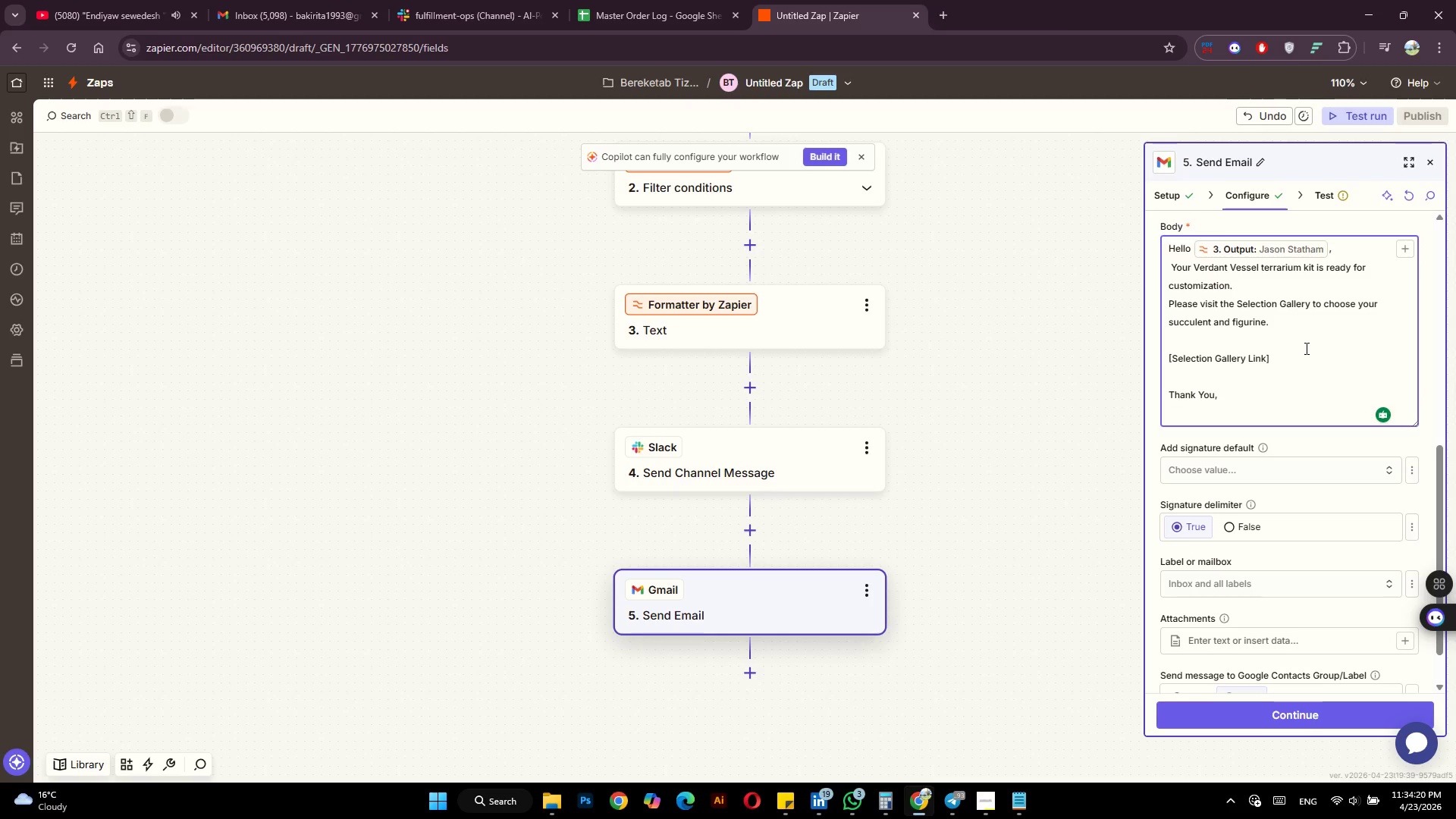 
type(Verdant Vessel Fulg)
key(Backspace)
type(fillmr)
key(Backspace)
type(ent Team)
 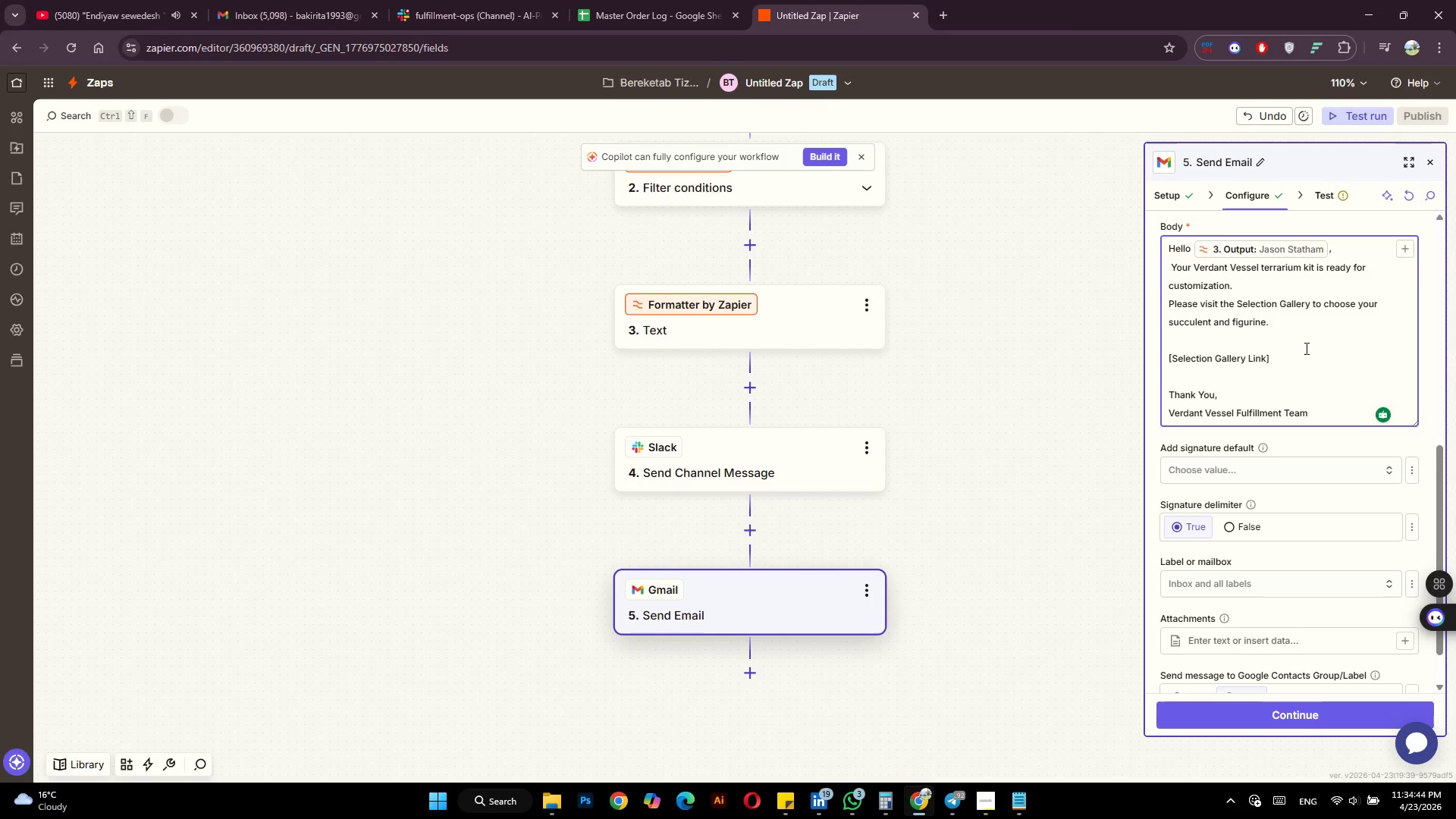 
wait(11.16)
 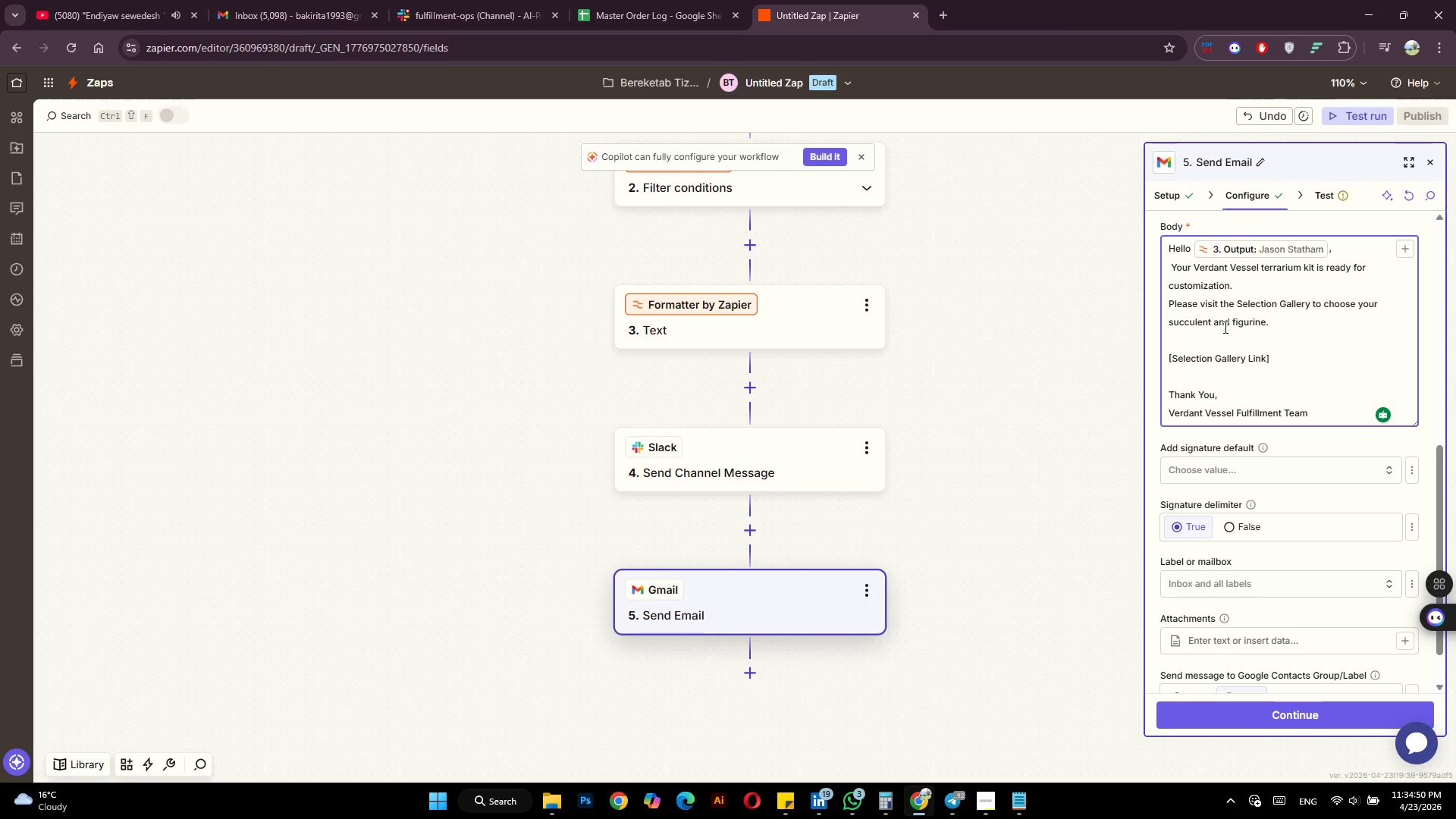 
scroll: coordinate [271, 628], scroll_direction: up, amount: 2.0
 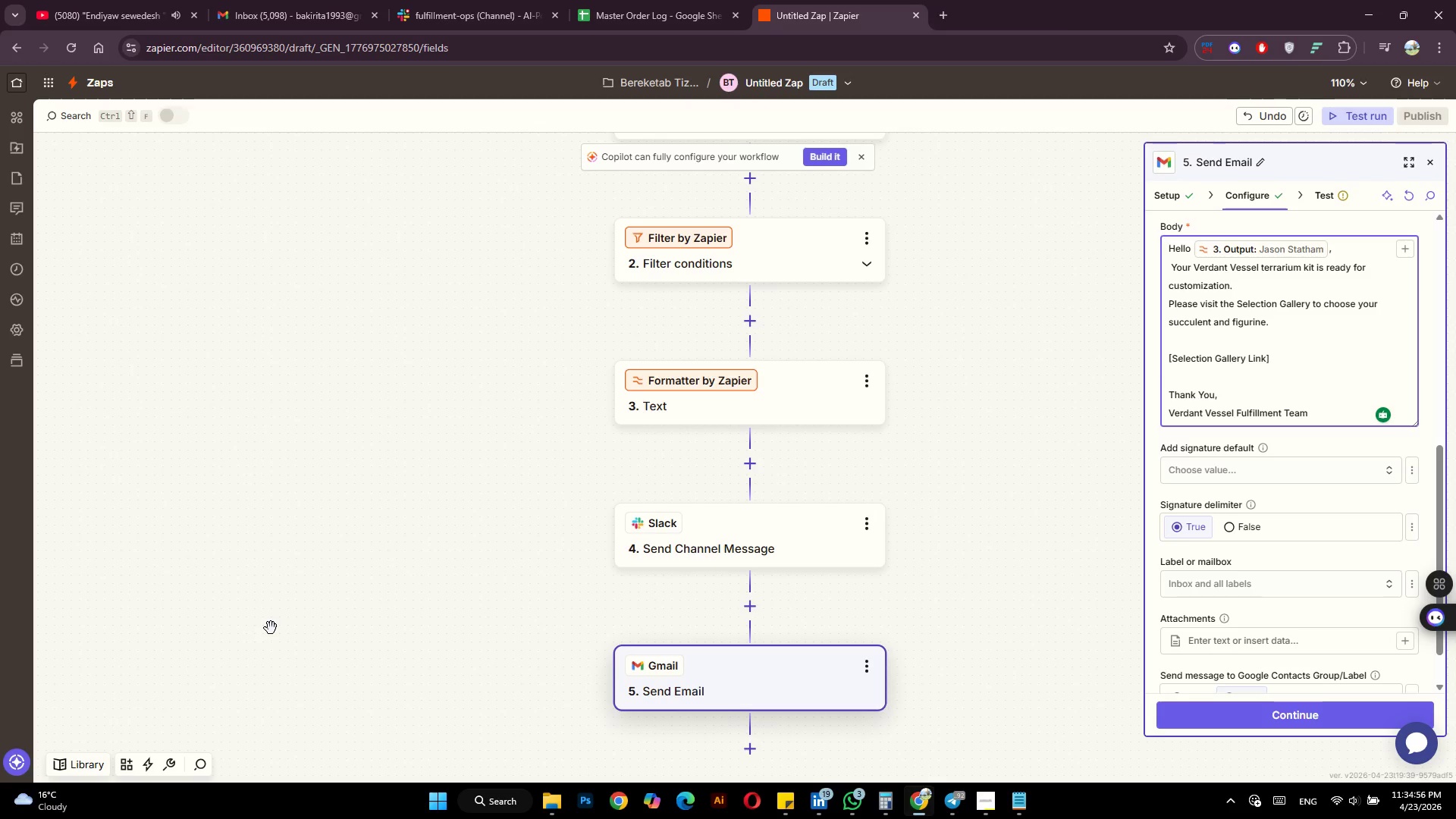 
scroll: coordinate [1172, 588], scroll_direction: down, amount: 6.0
 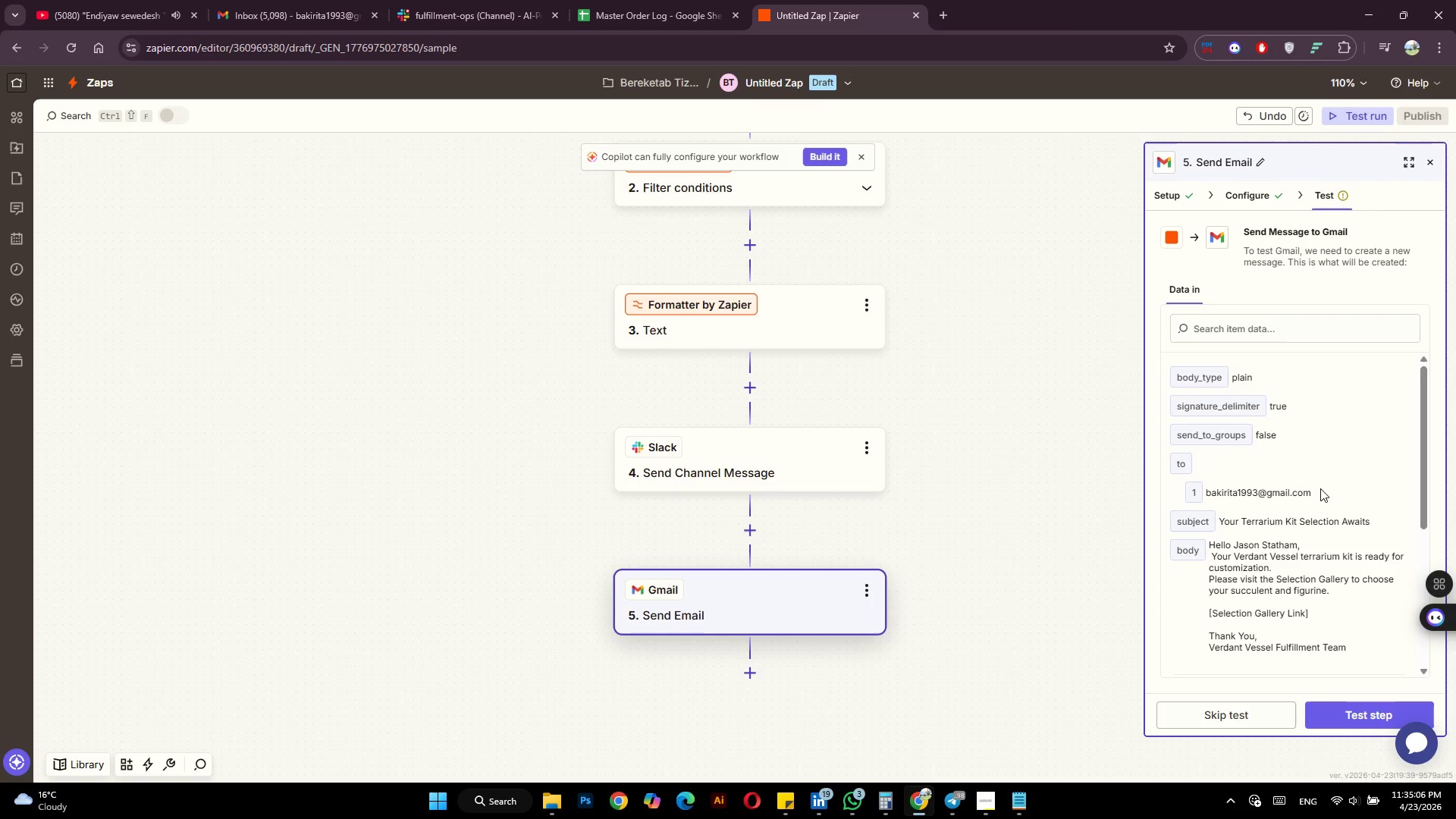 
wait(7.17)
 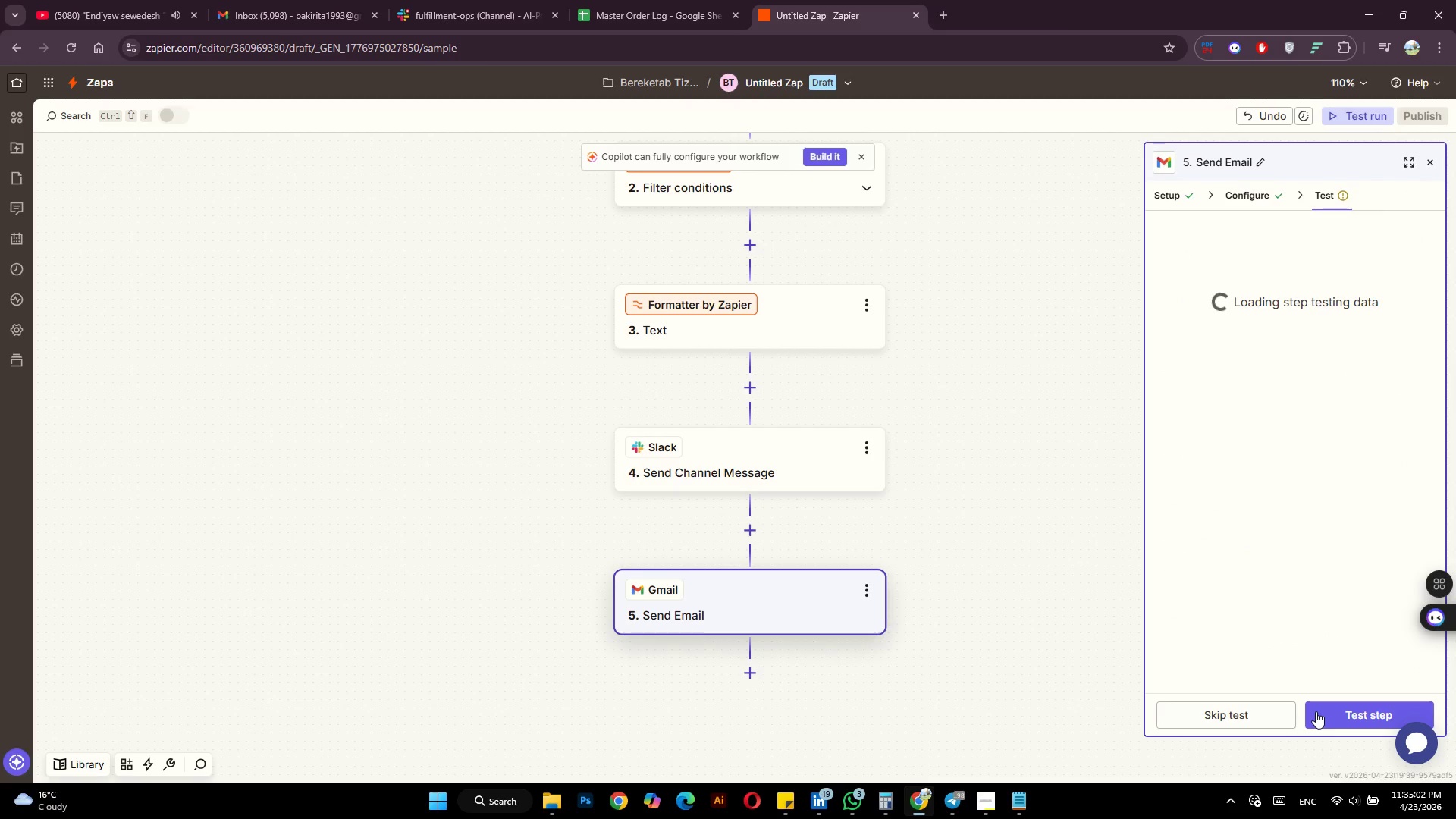 
left_click([1356, 719])
 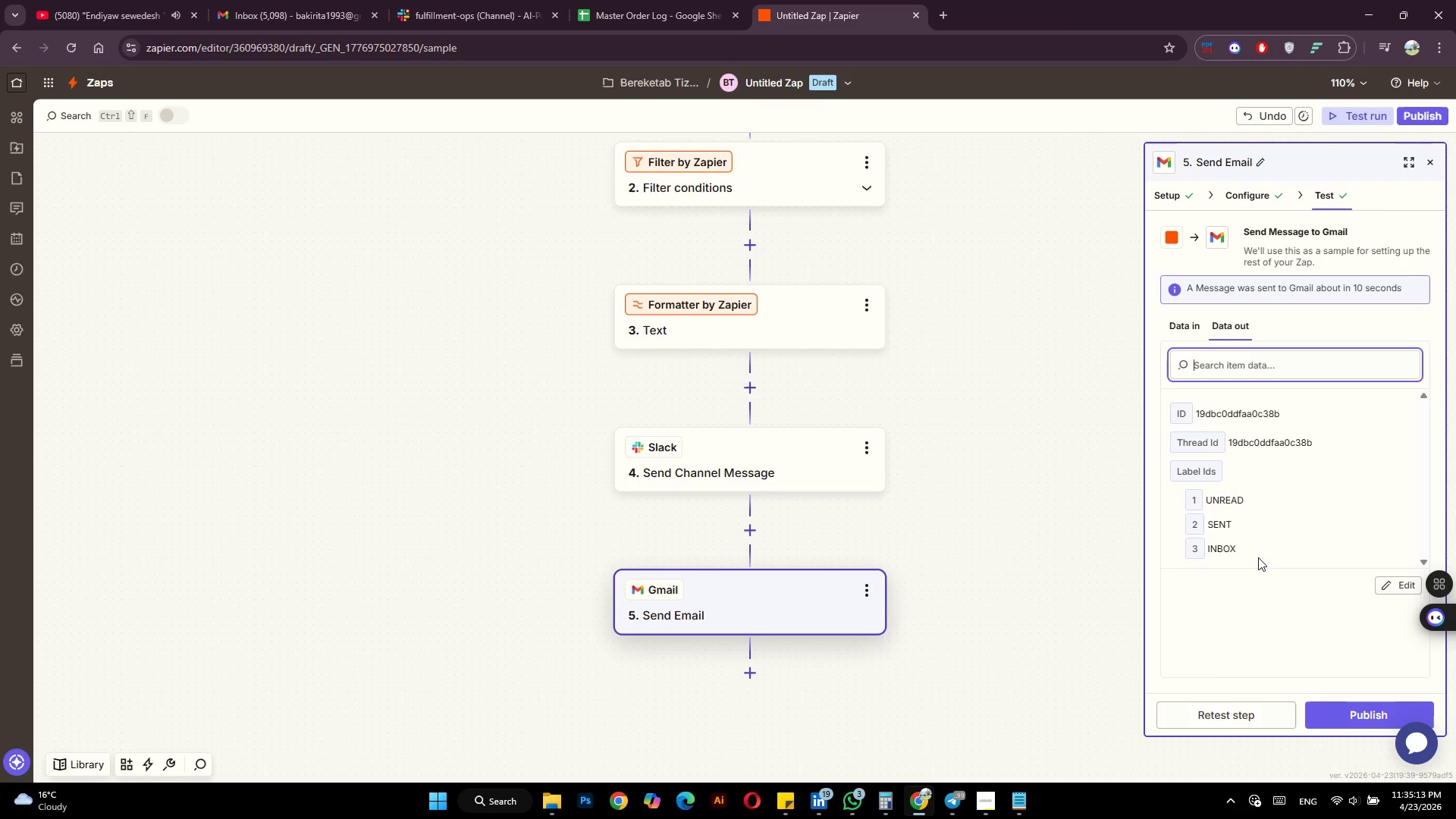 
wait(7.06)
 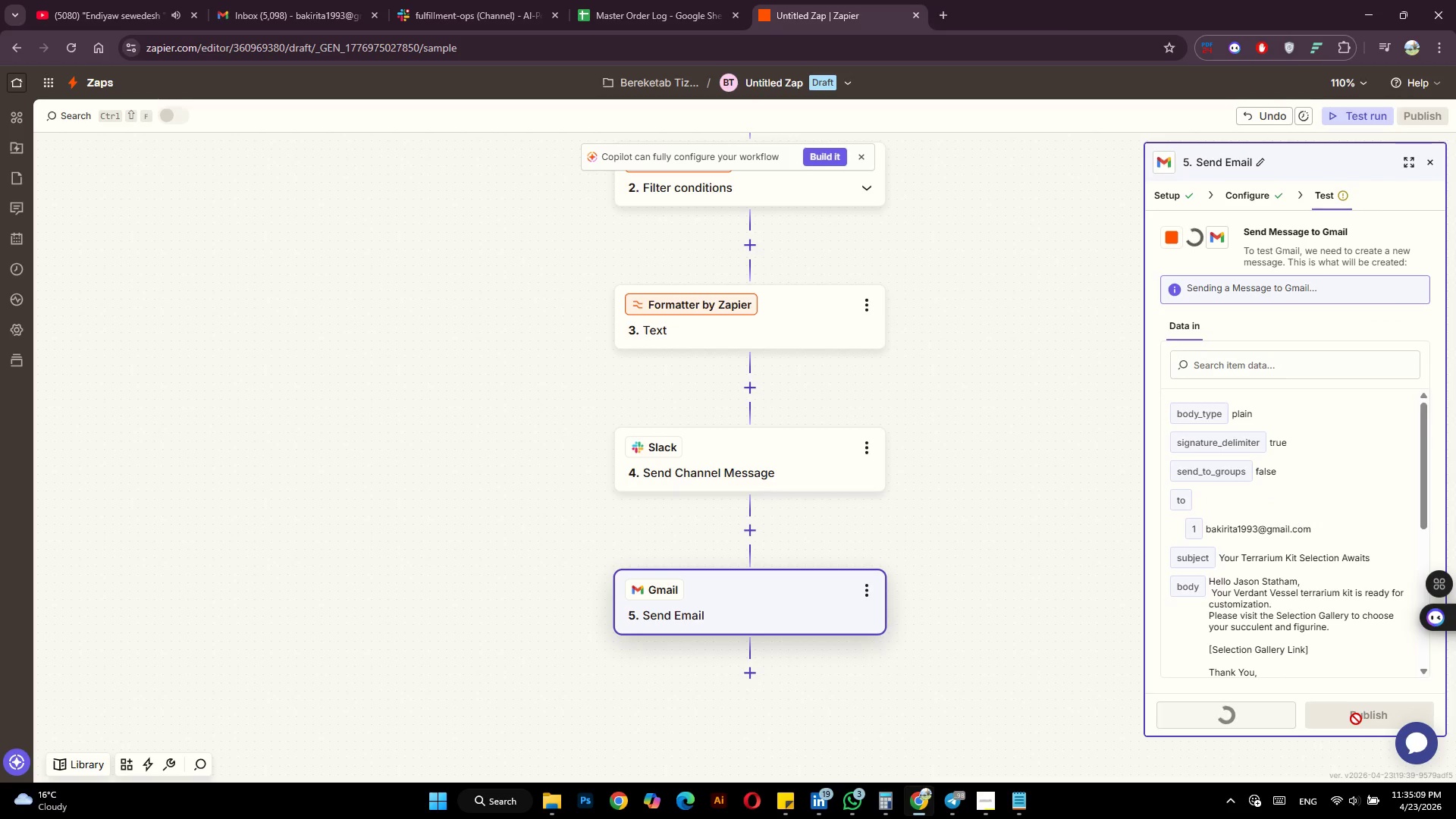 
left_click([286, 0])
 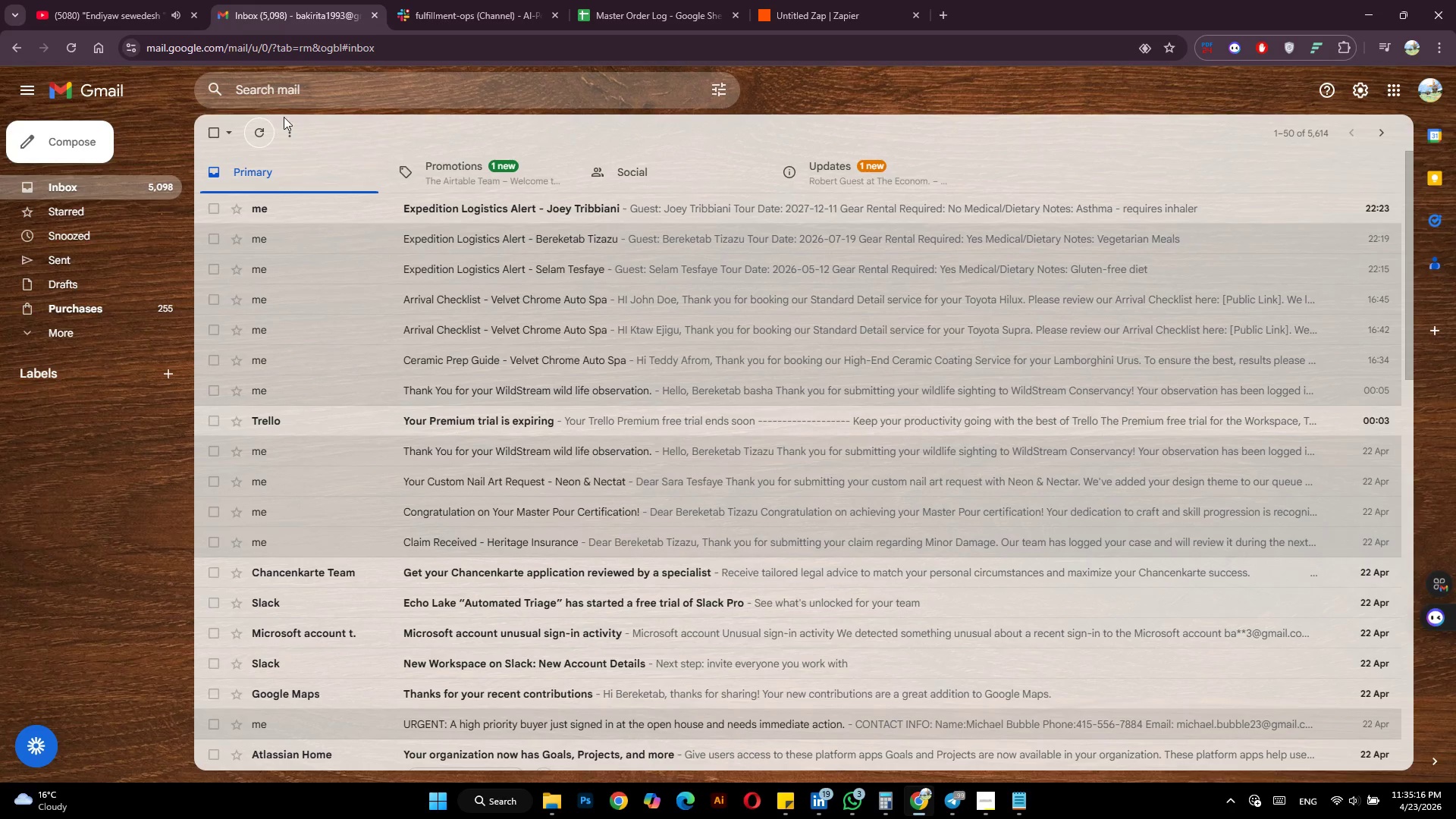 
left_click([266, 127])
 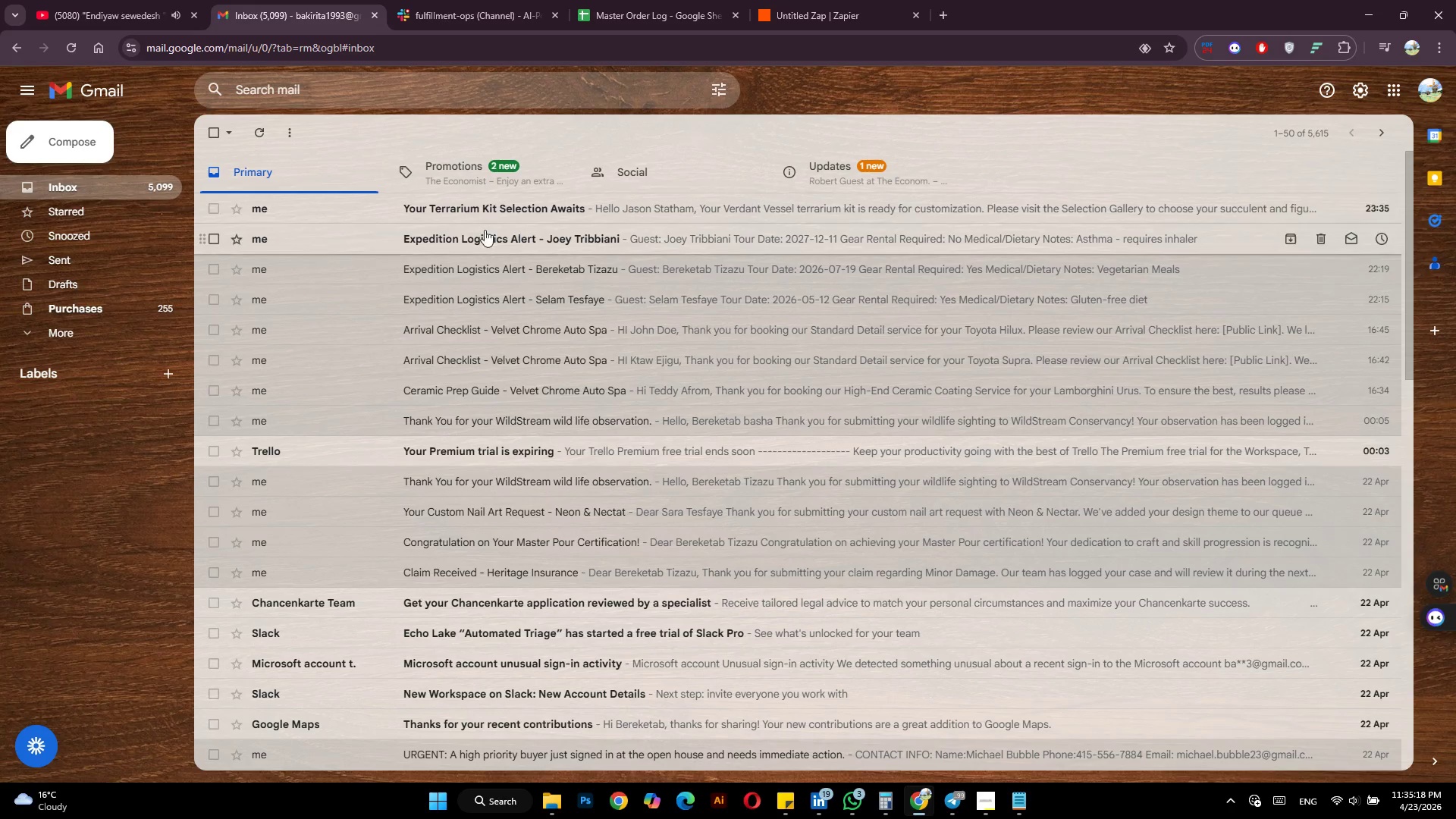 
left_click([472, 202])
 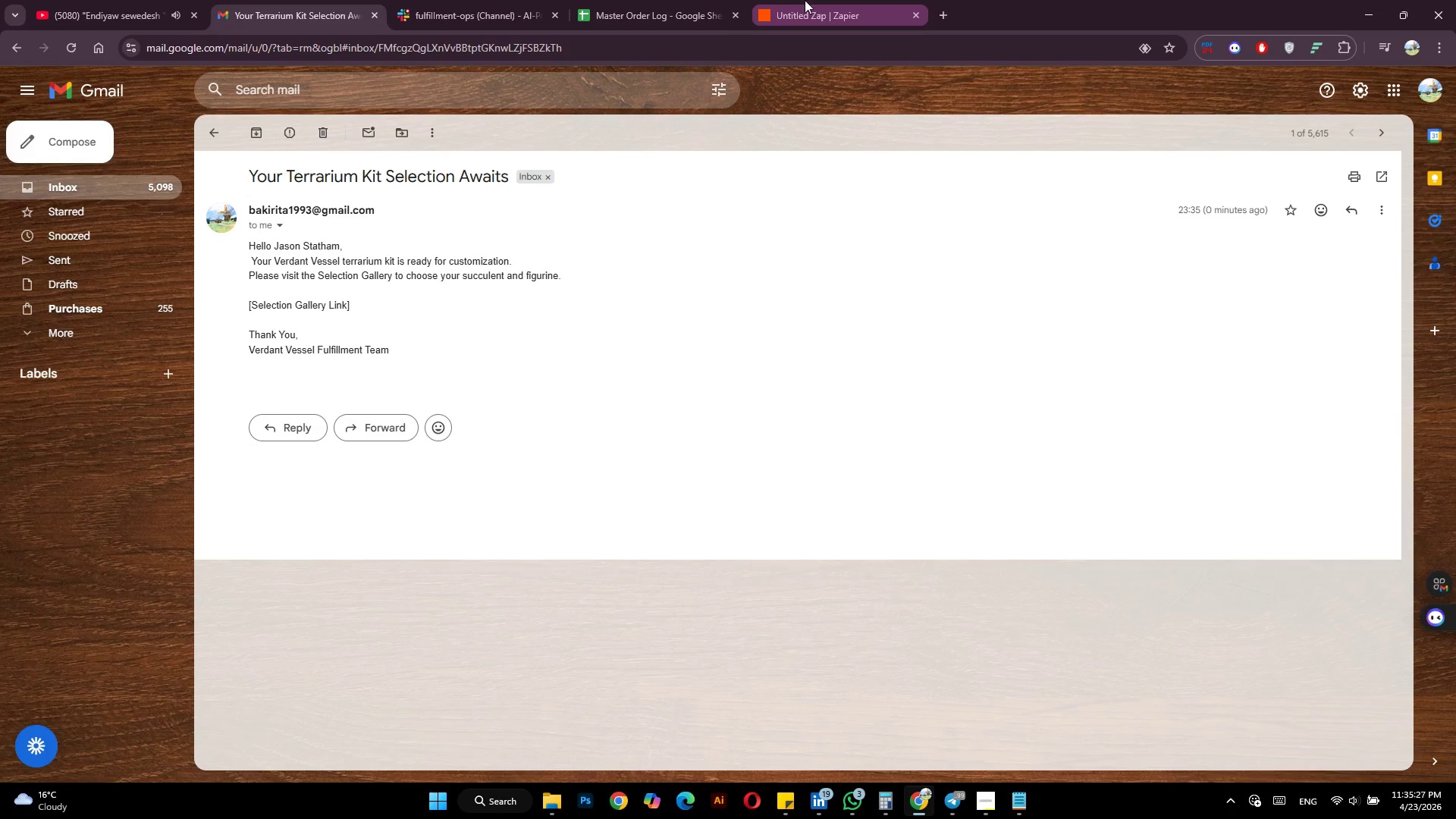 
wait(12.92)
 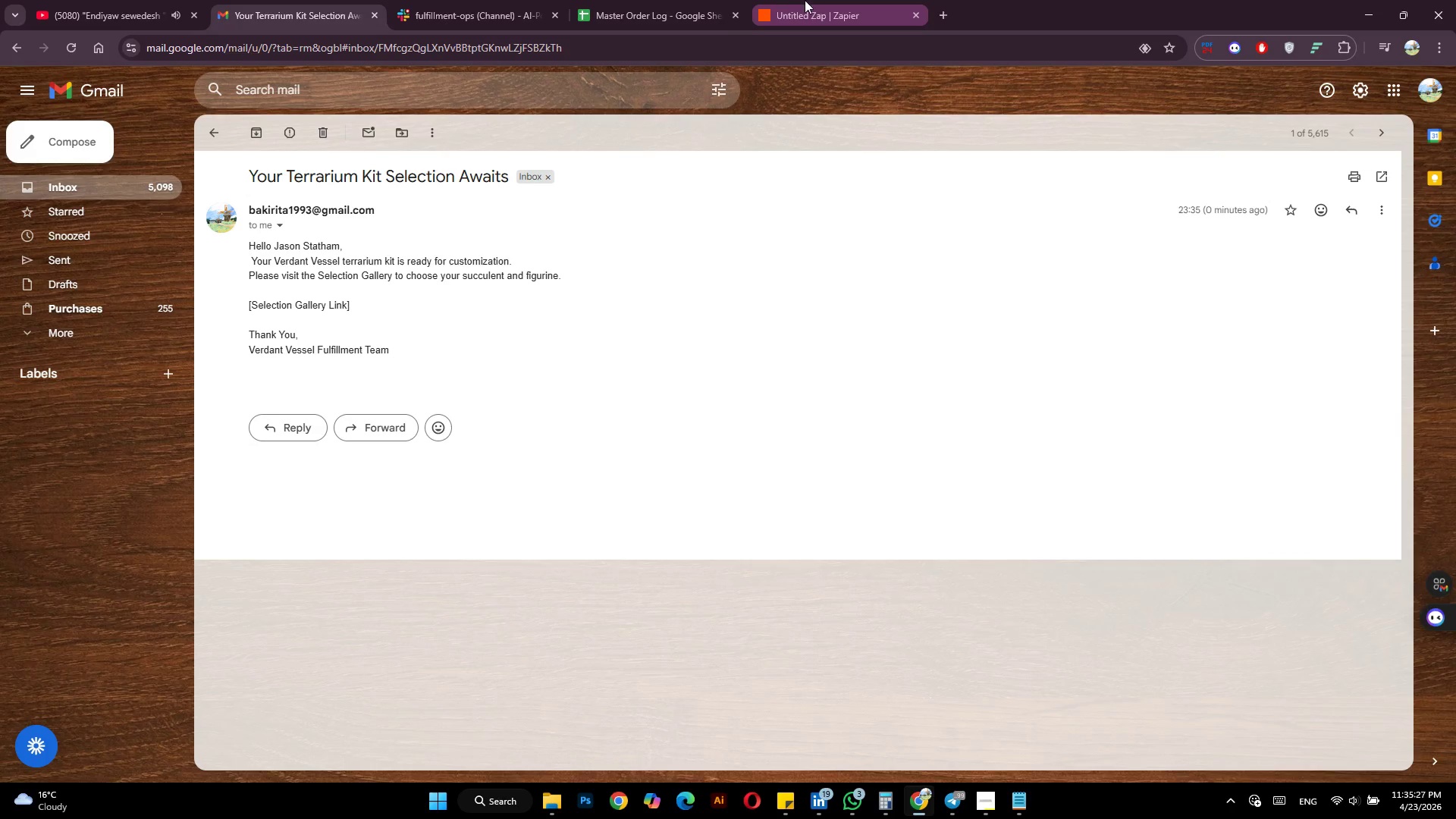 
left_click([1241, 193])
 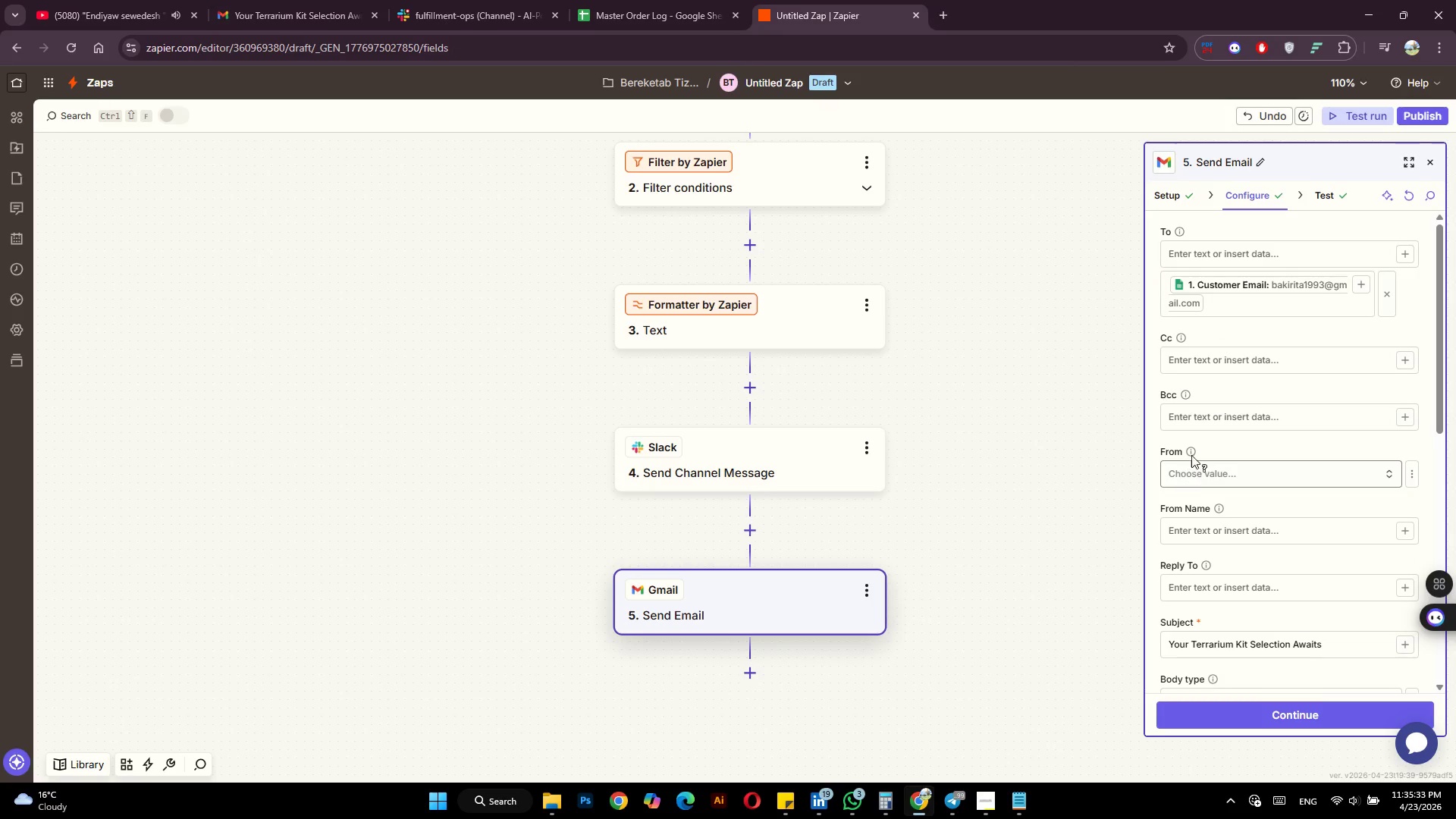 
scroll: coordinate [1196, 447], scroll_direction: down, amount: 8.0
 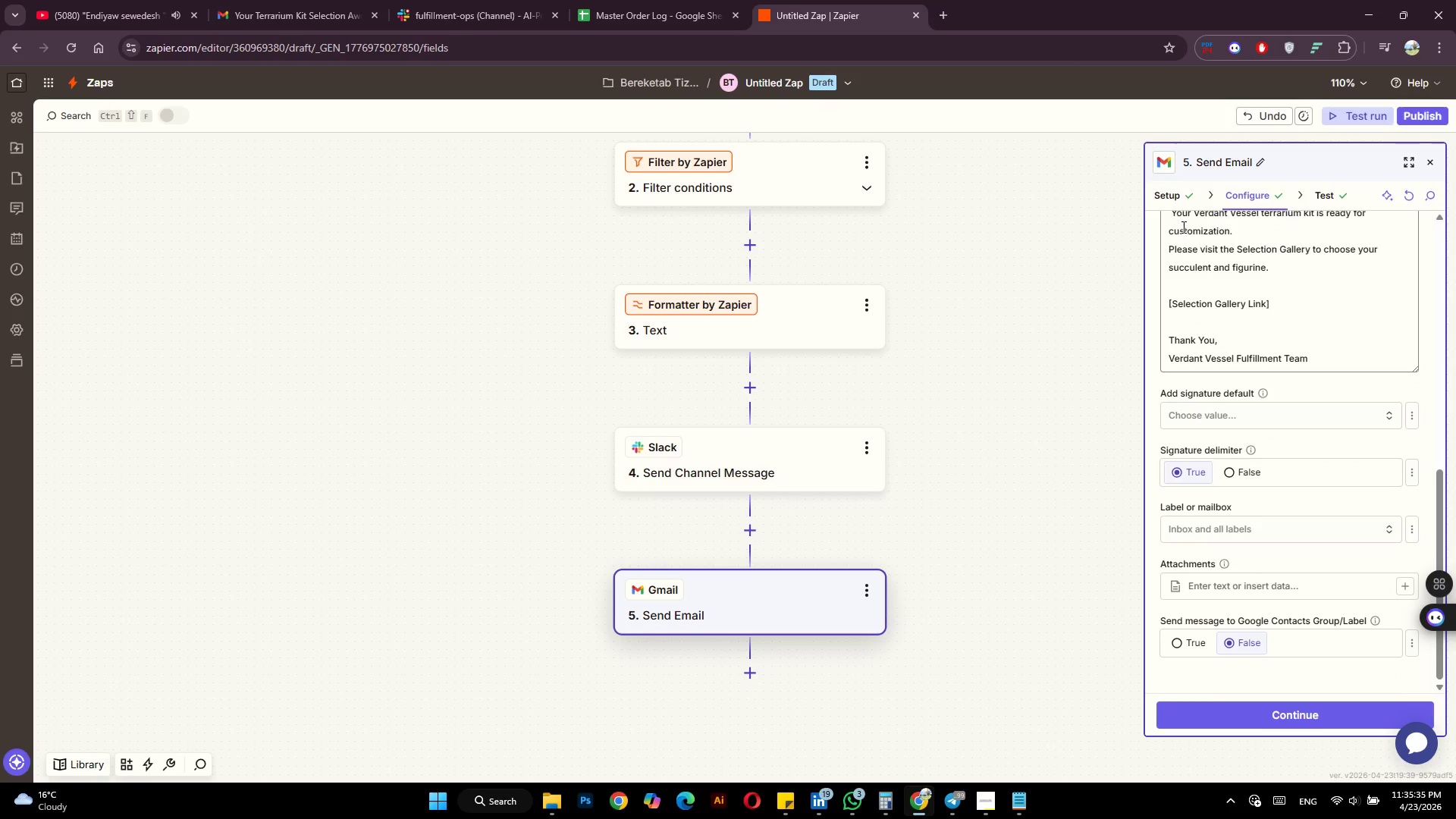 
scroll: coordinate [1177, 220], scroll_direction: up, amount: 2.0
 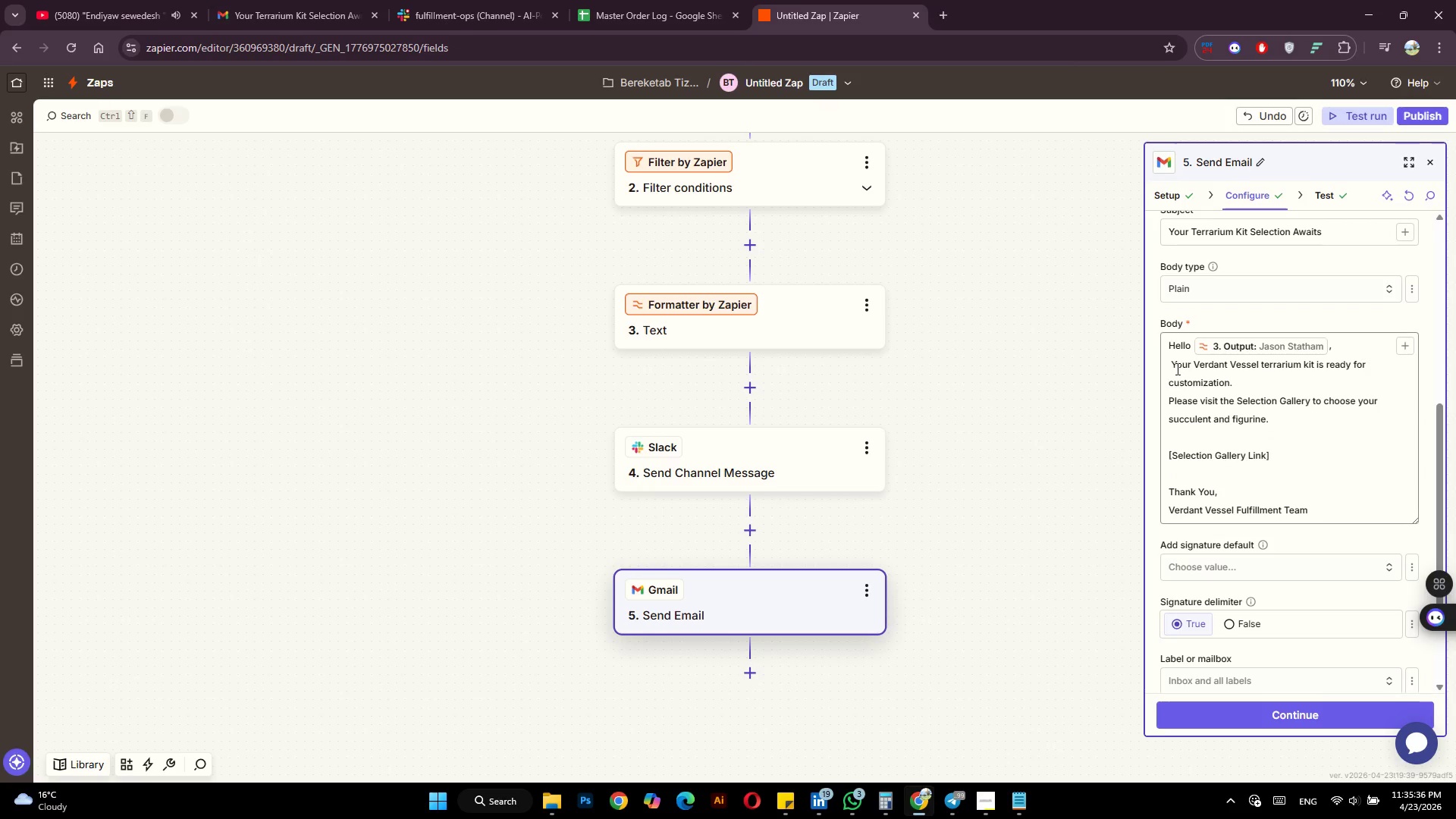 
left_click([1172, 364])
 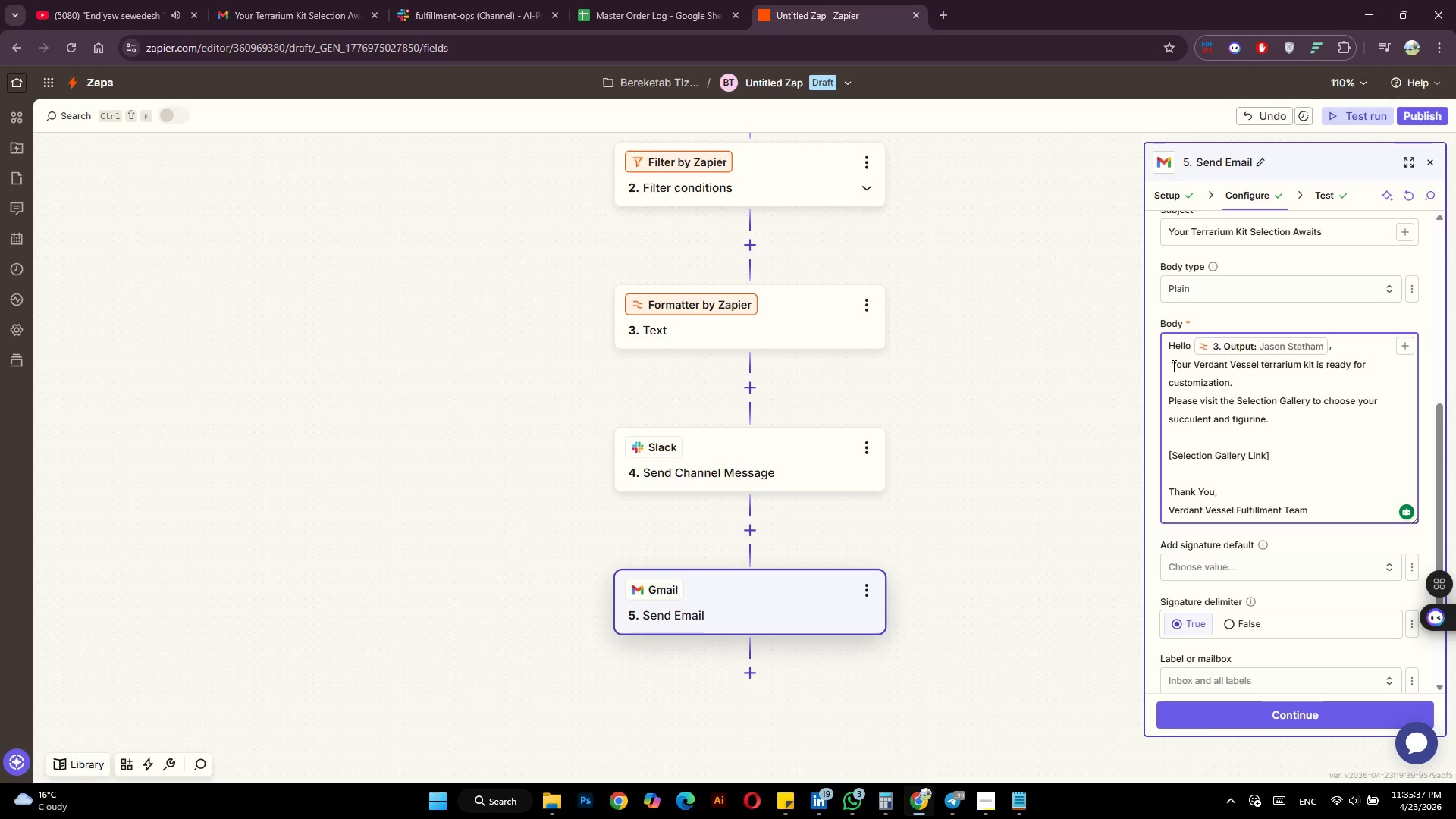 
key(Backspace)
 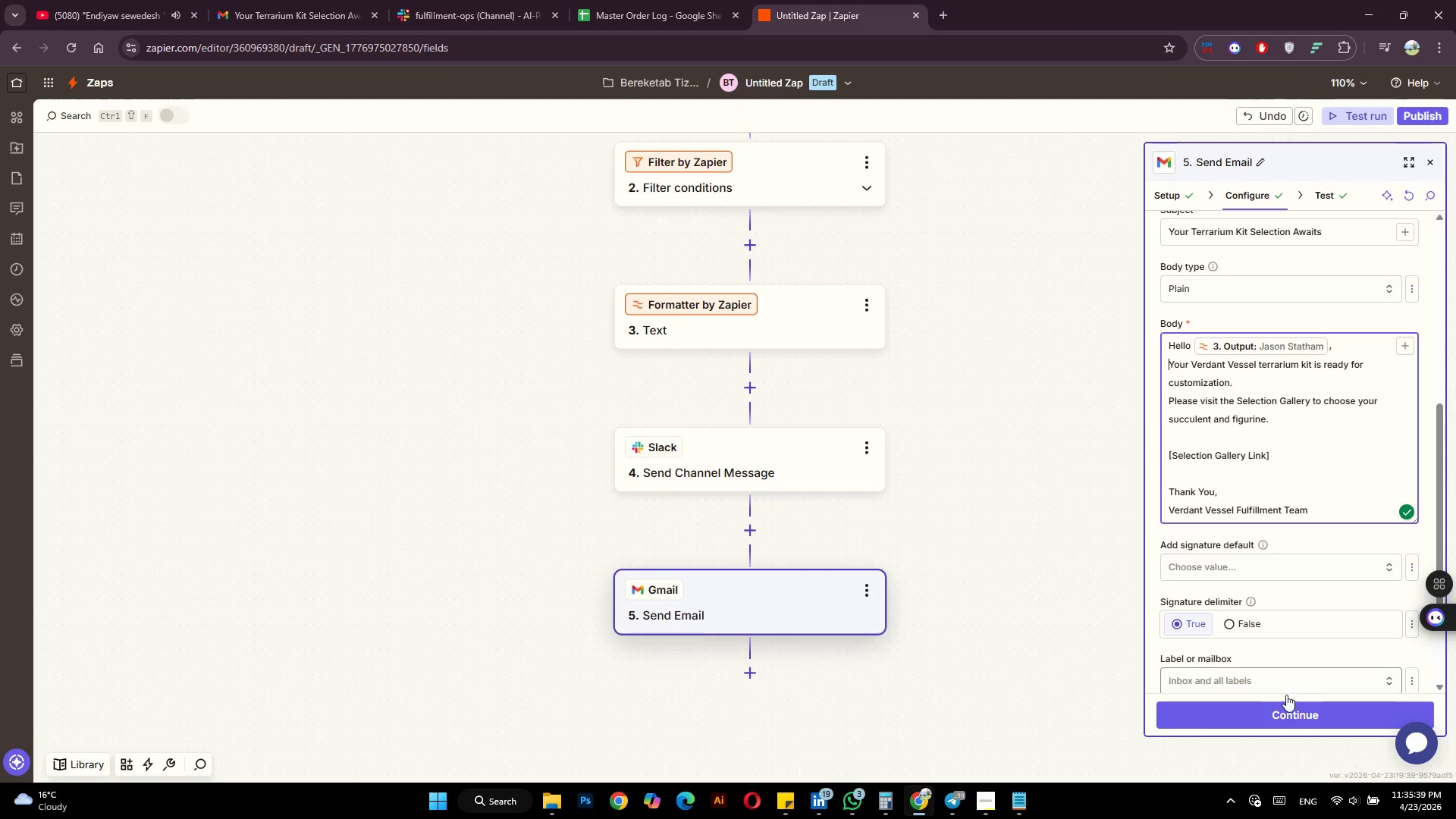 
left_click([1283, 710])
 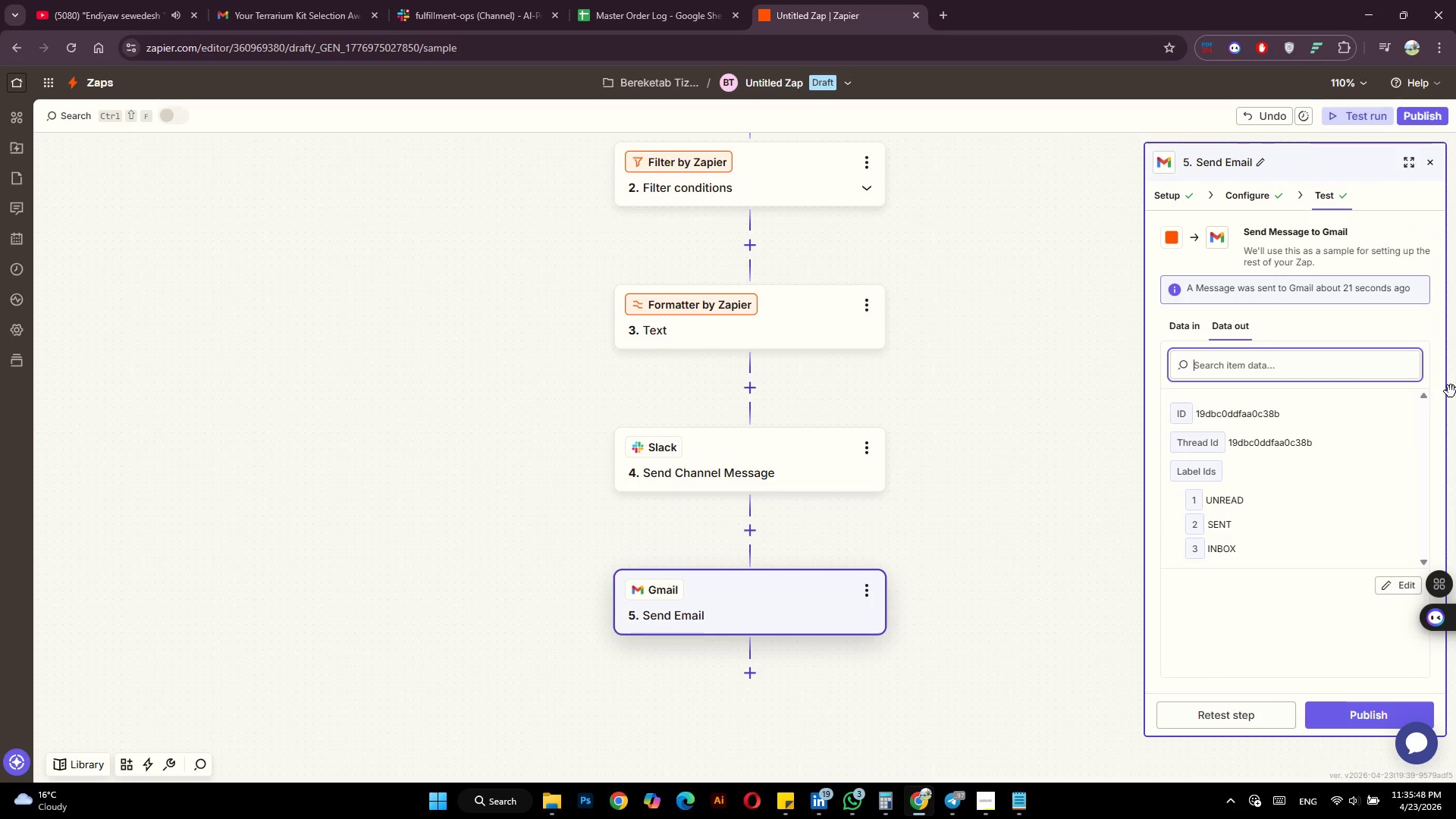 
wait(13.03)
 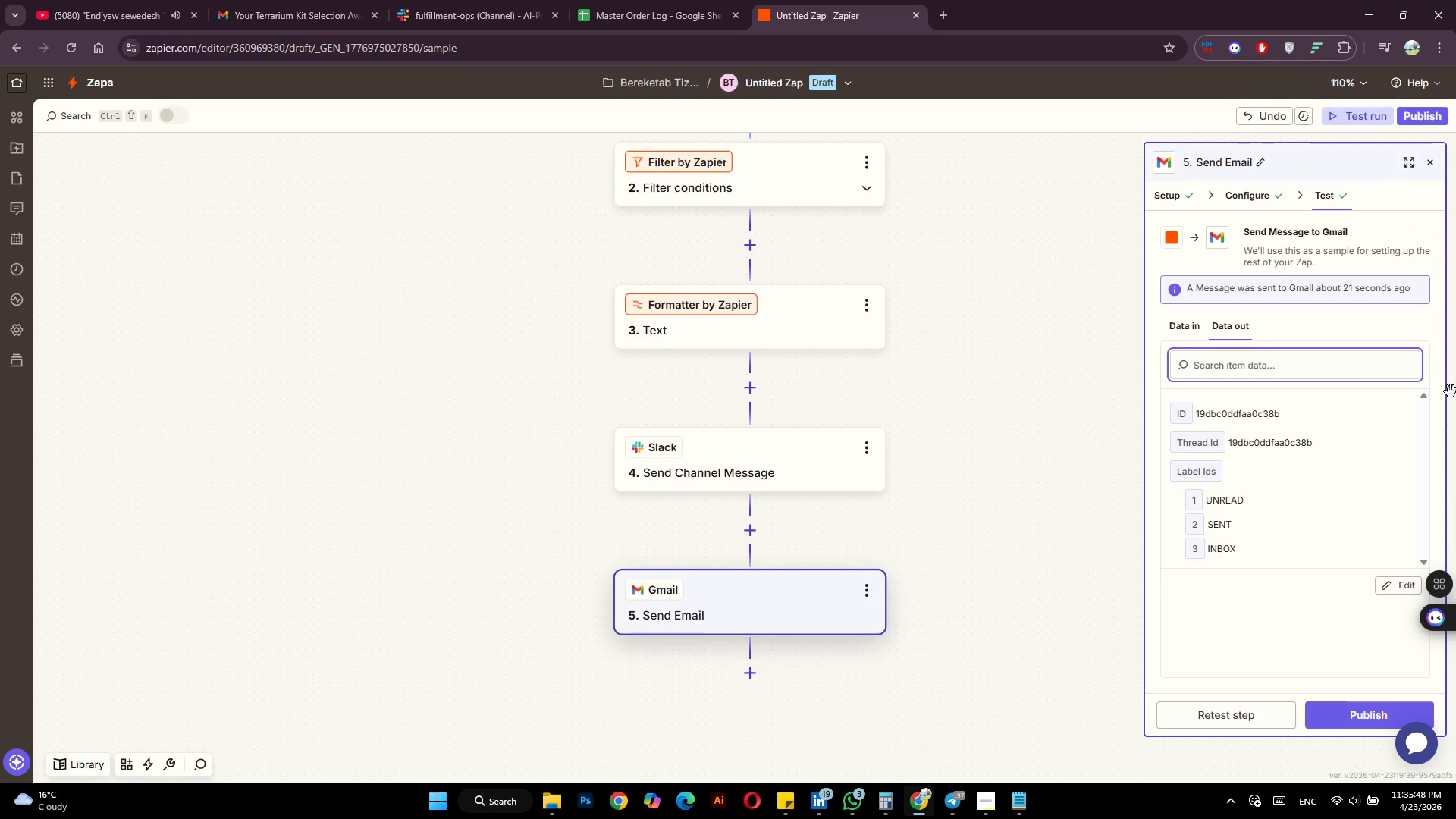 
left_click([757, 127])
 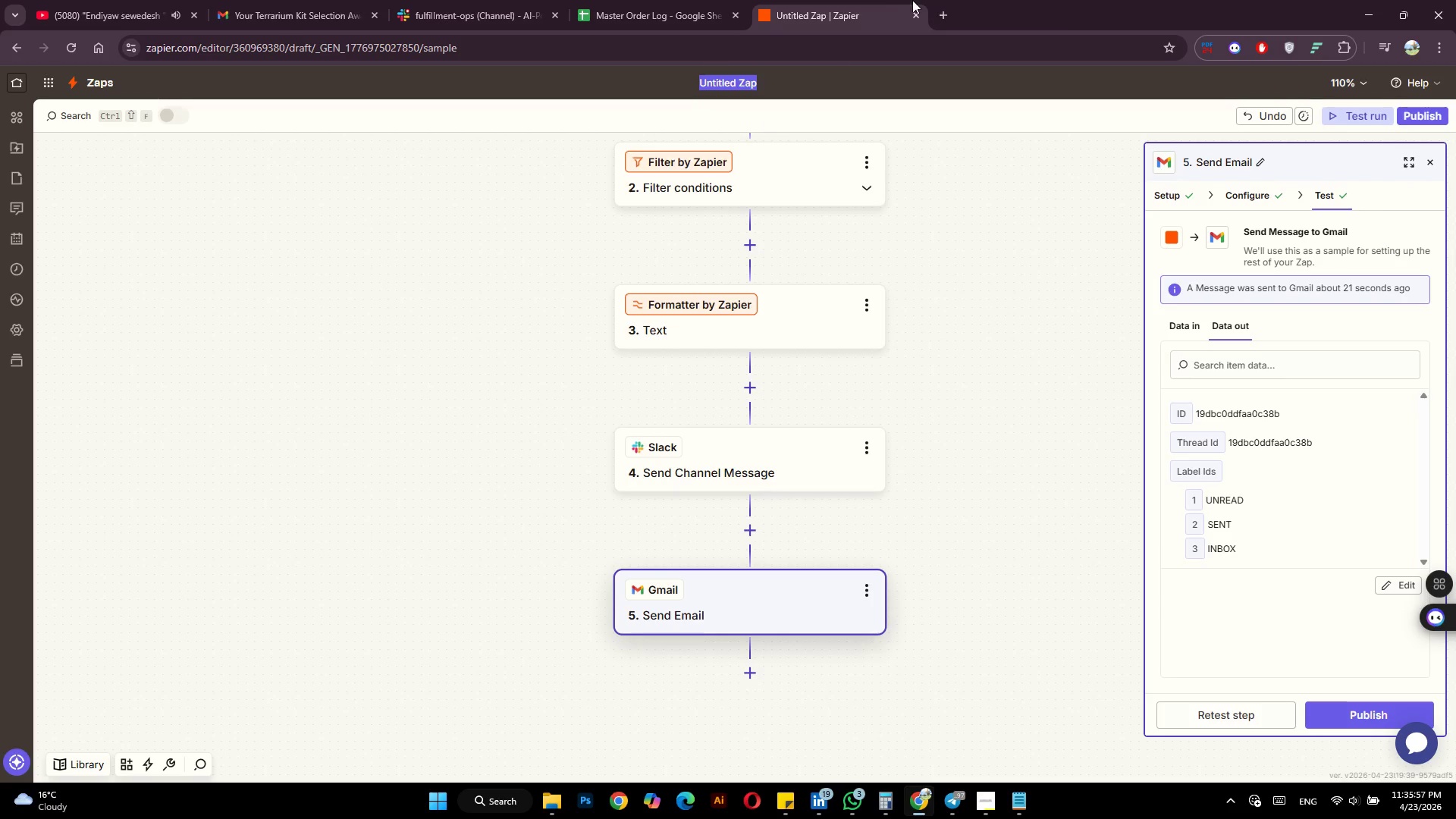 
wait(5.3)
 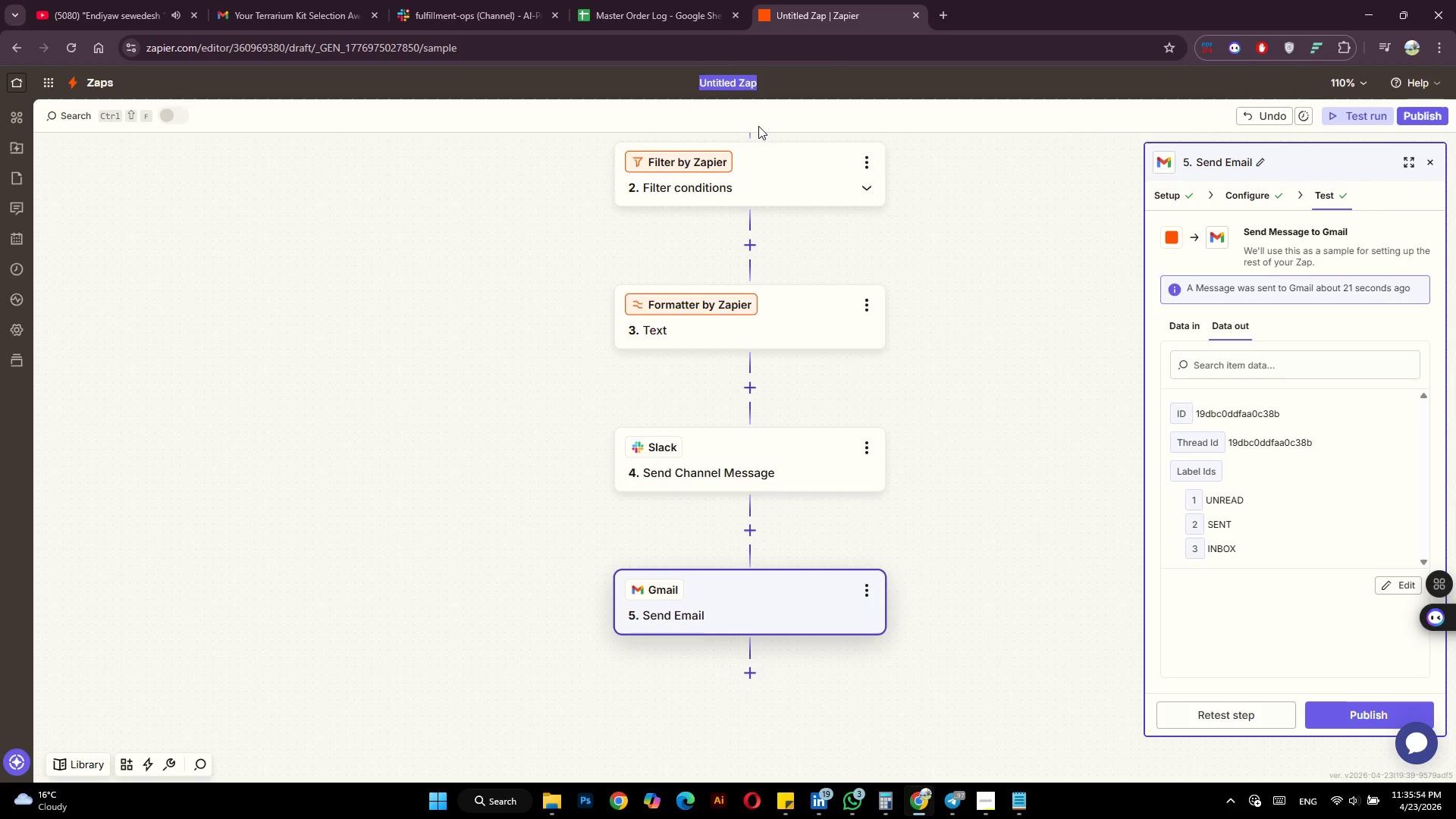 
left_click([984, 802])